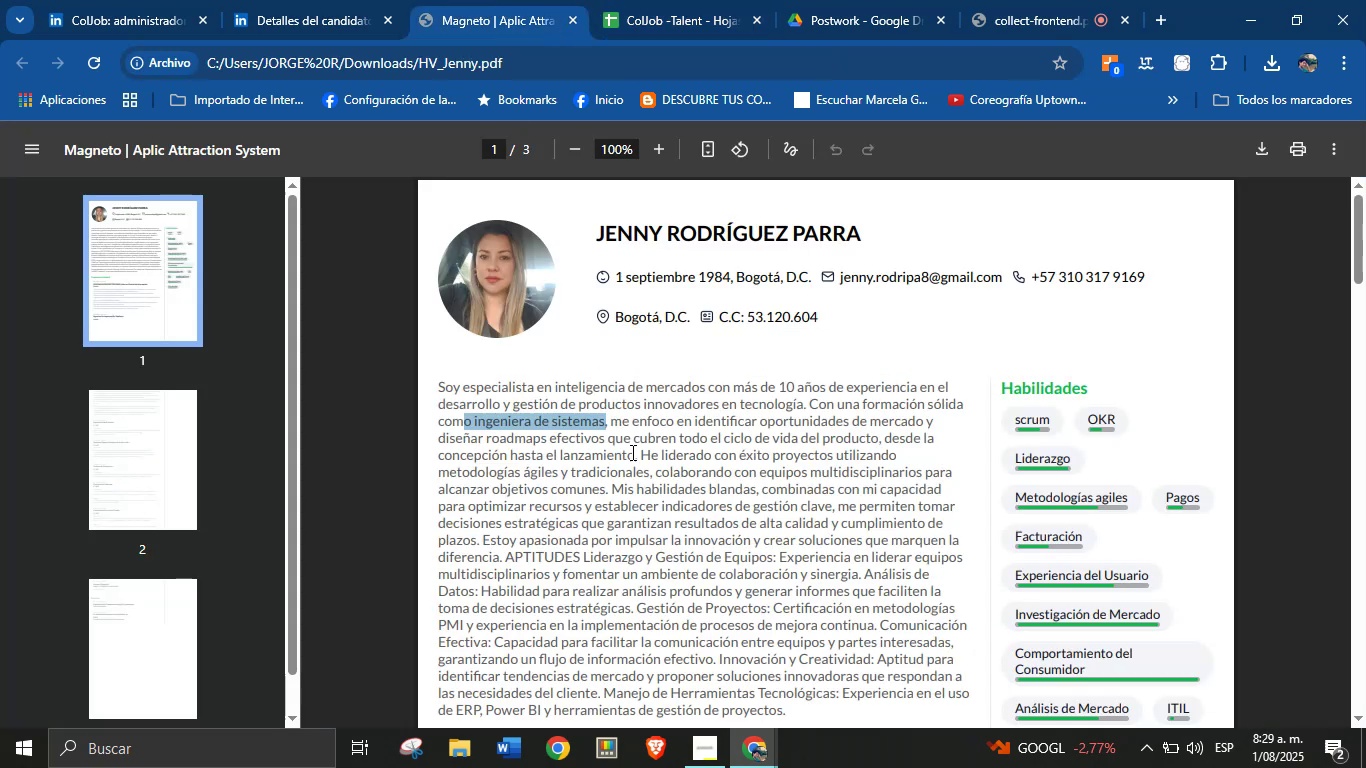 
left_click([654, 507])
 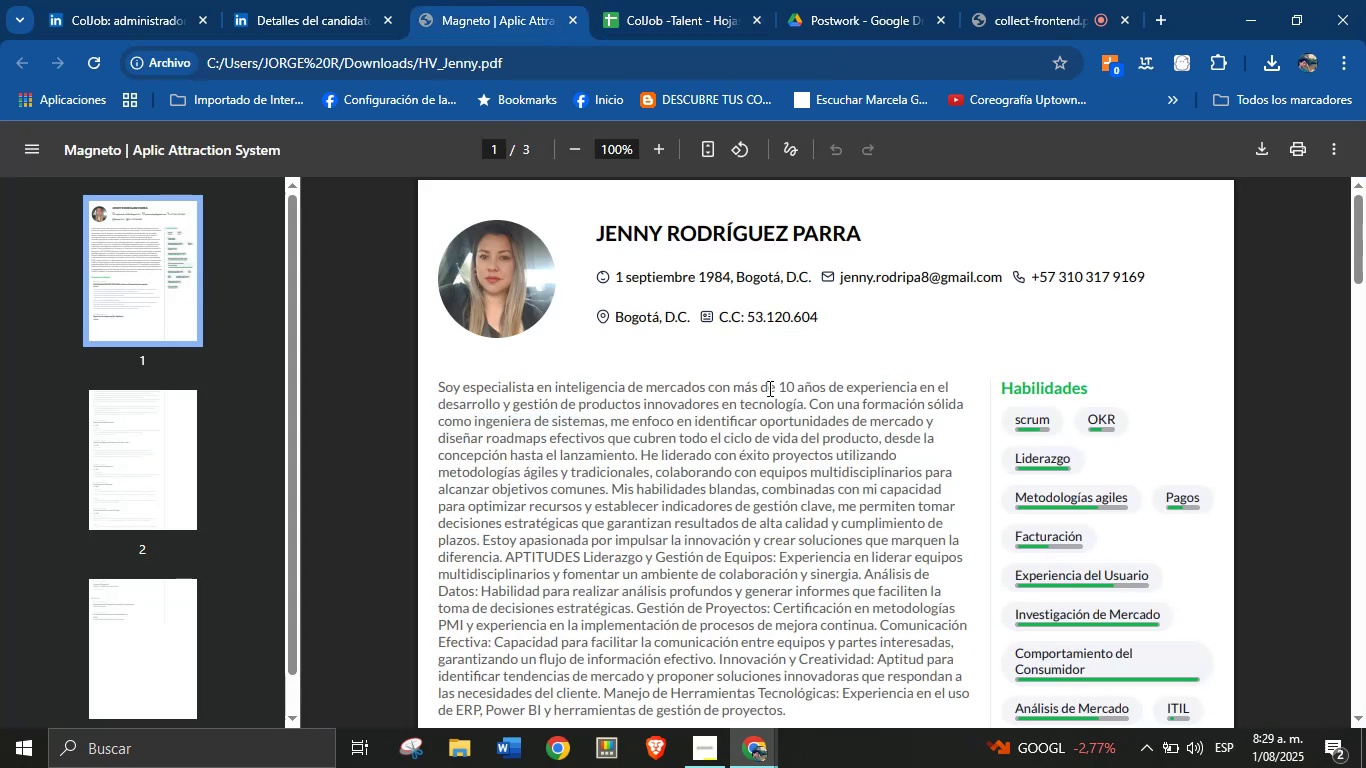 
left_click_drag(start_coordinate=[776, 380], to_coordinate=[810, 399])
 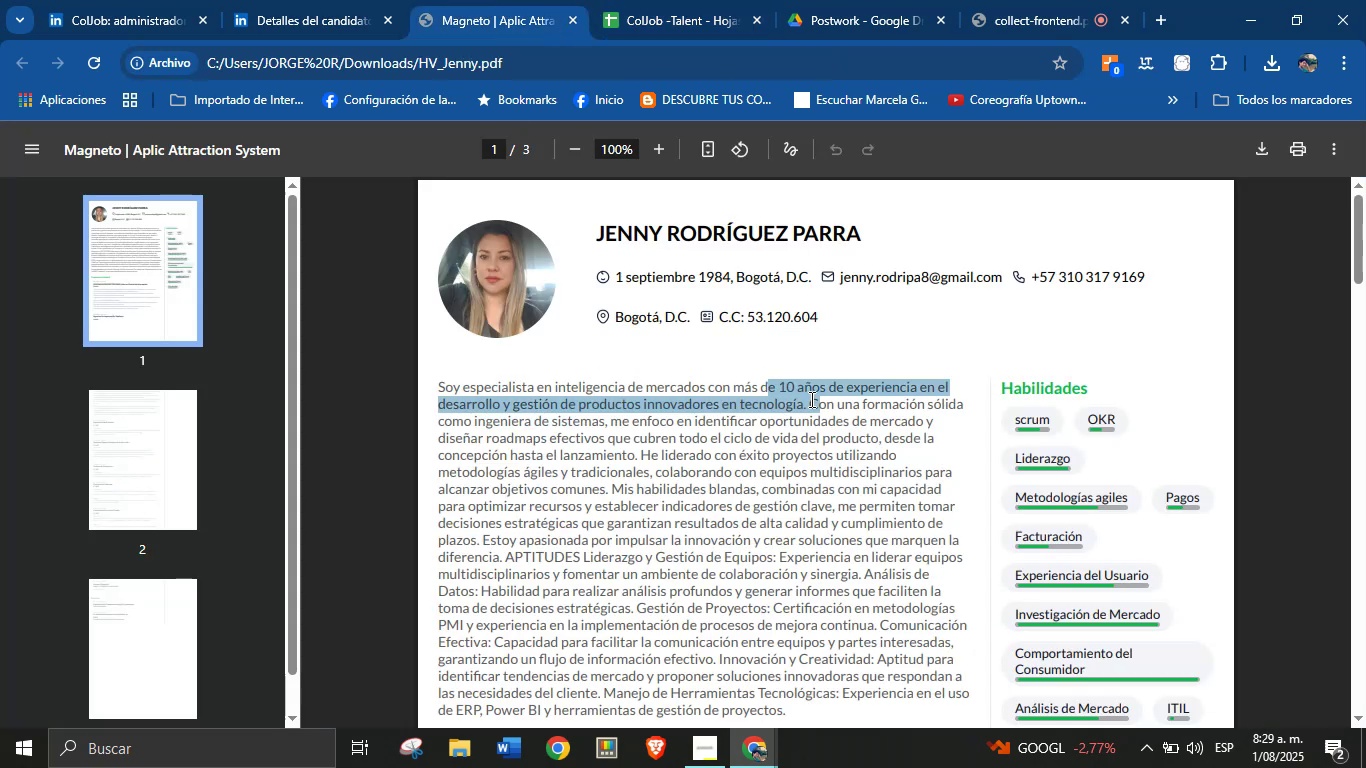 
key(Control+C)
 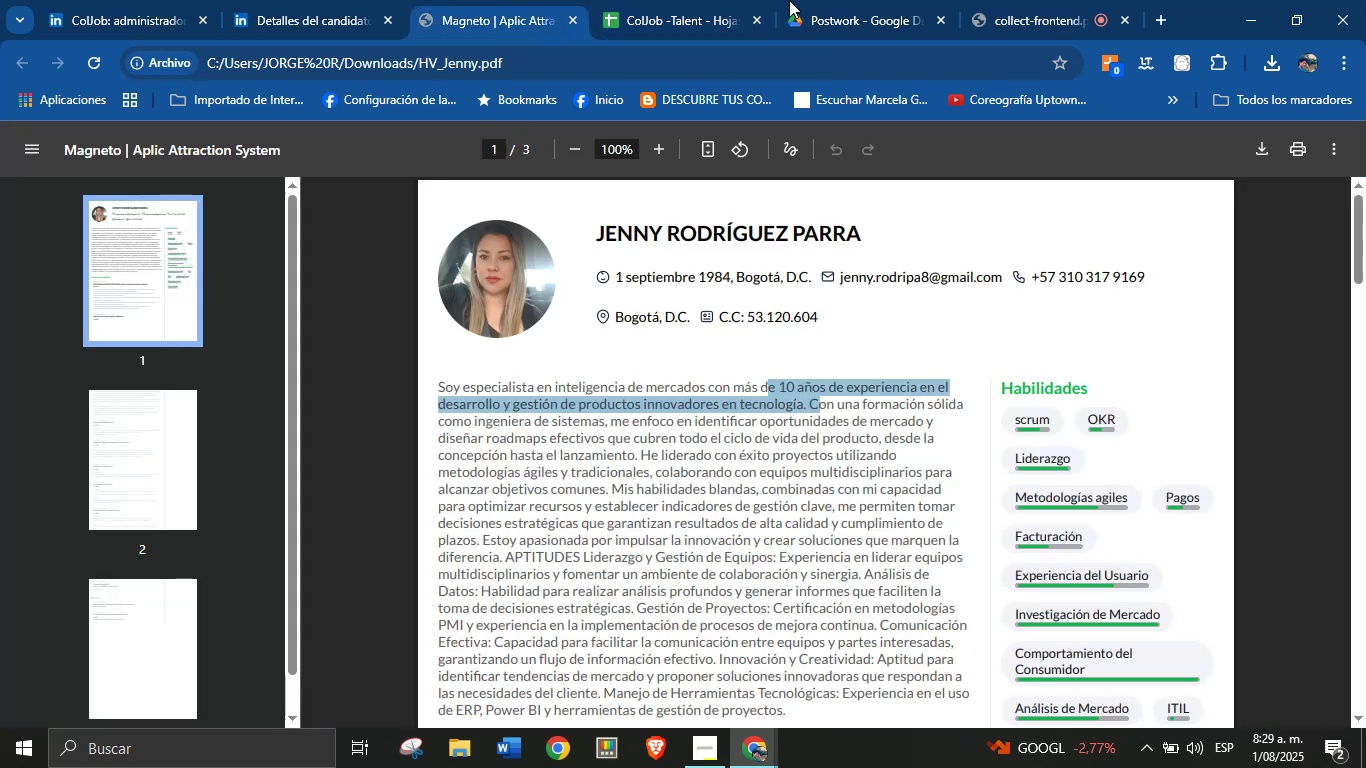 
left_click_drag(start_coordinate=[715, 0], to_coordinate=[708, 0])
 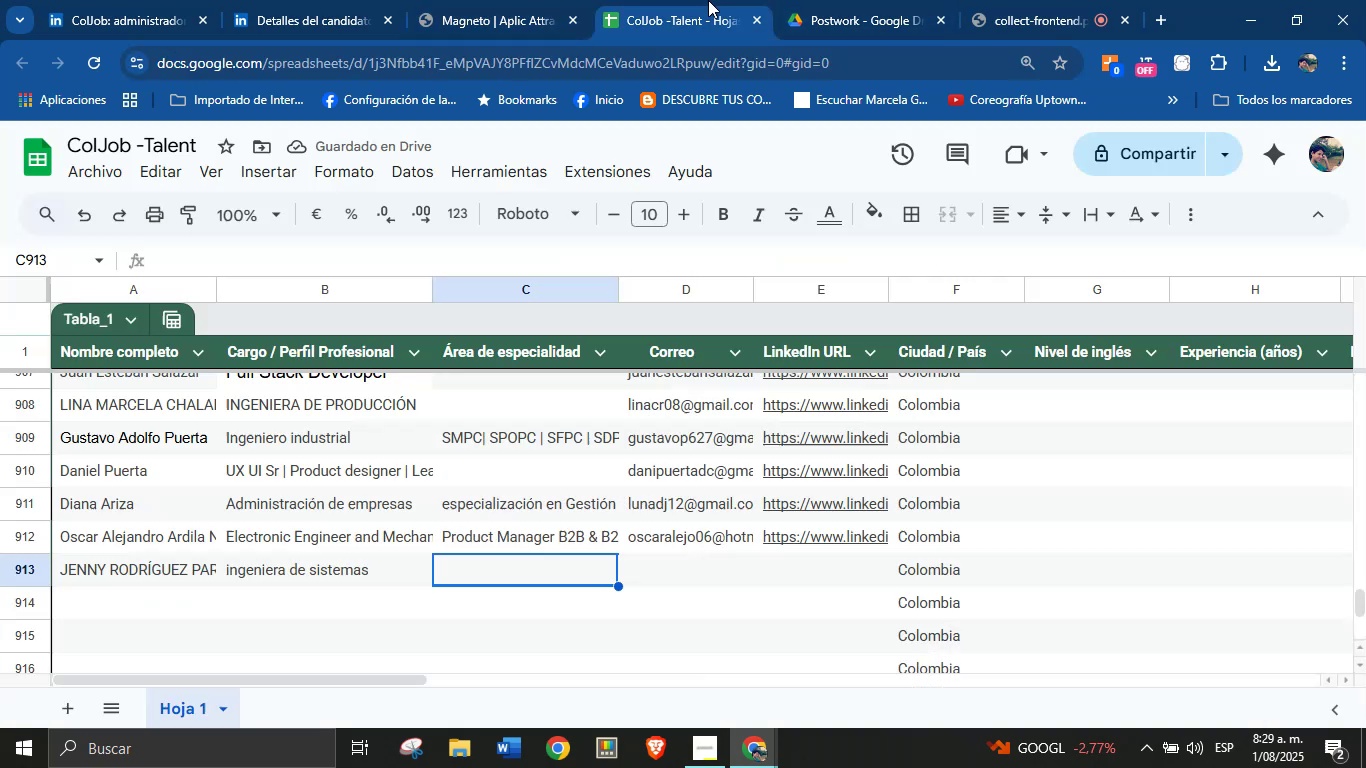 
key(Control+V)
 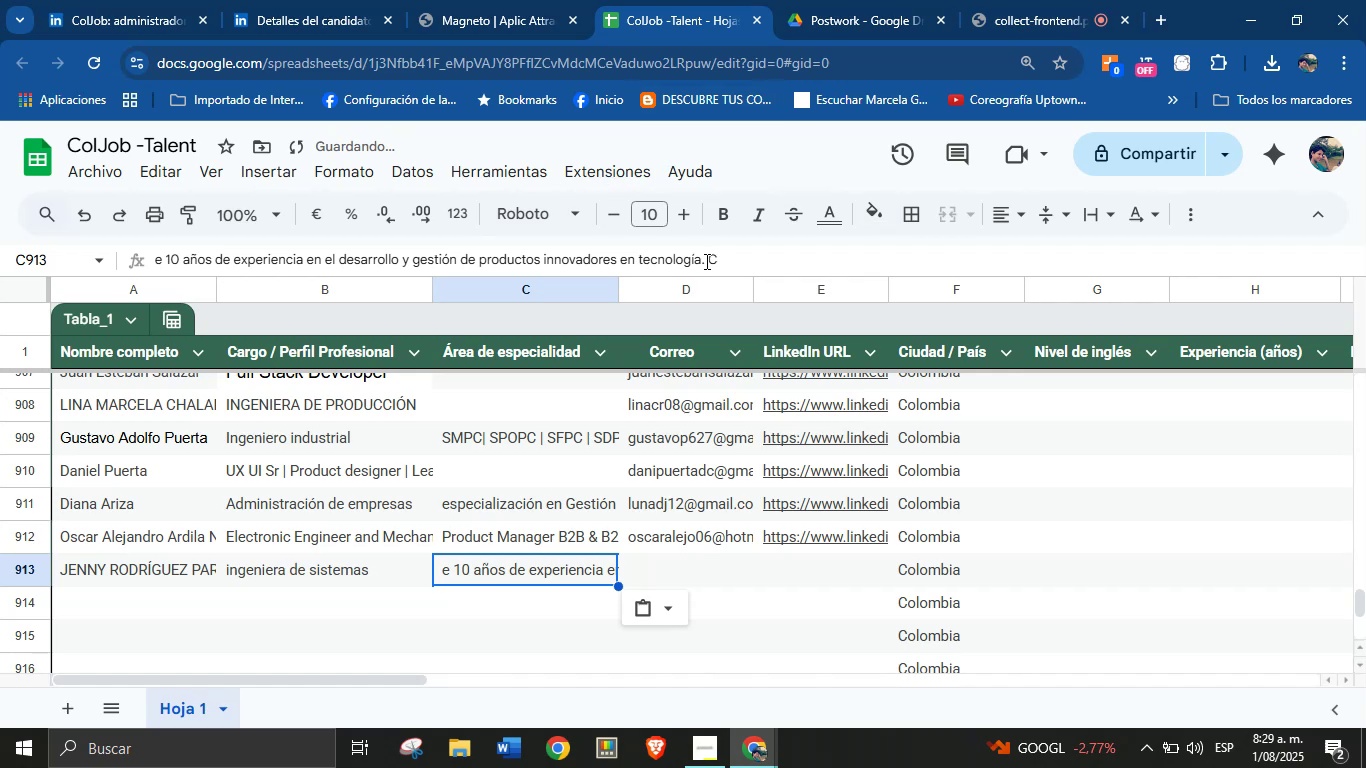 
left_click([736, 253])
 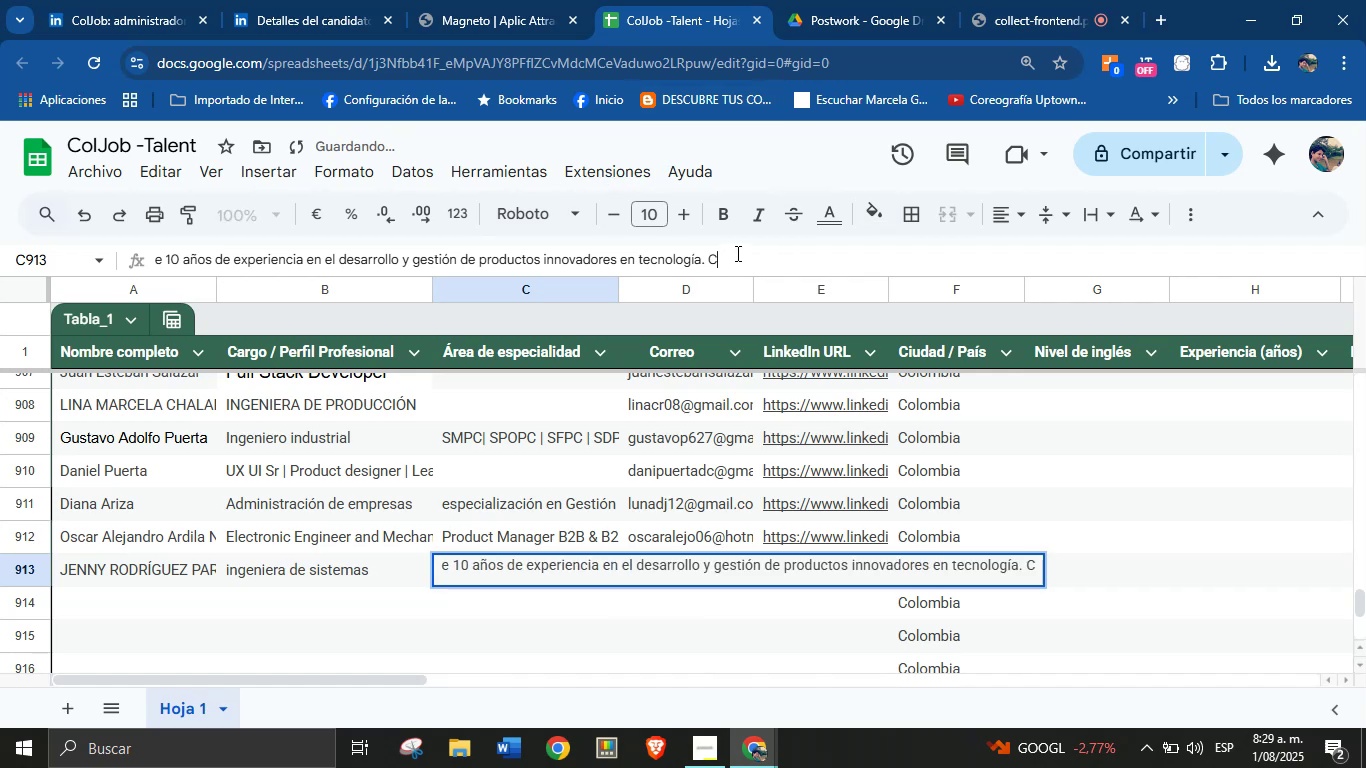 
key(Backspace)
 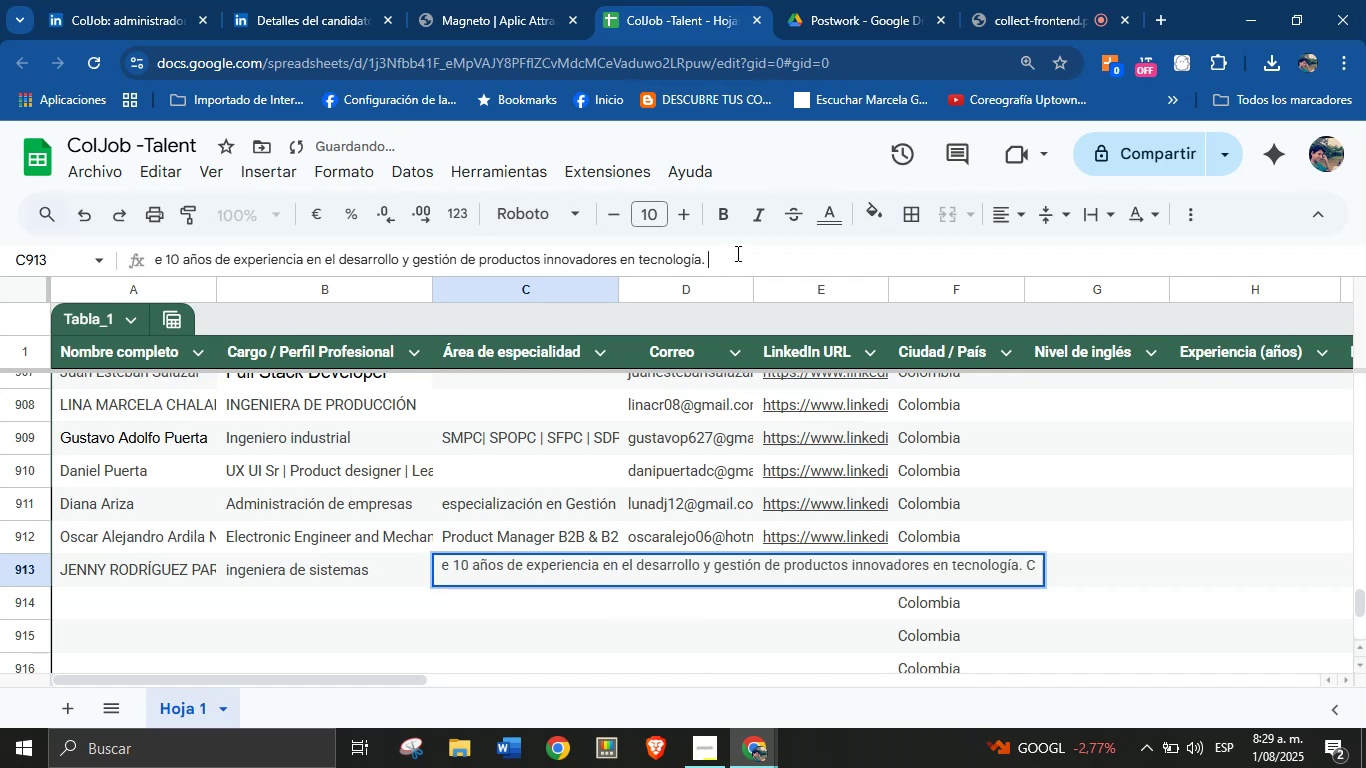 
key(Enter)
 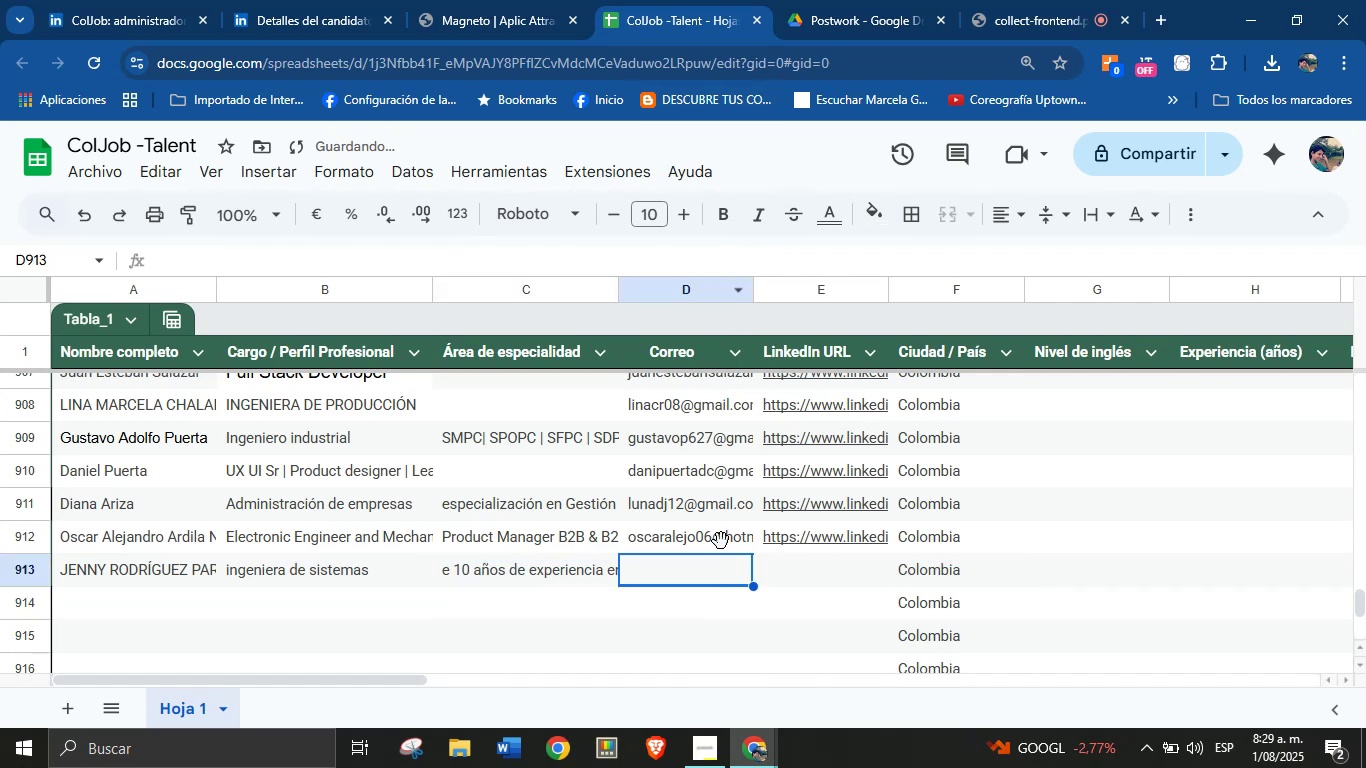 
left_click([501, 0])
 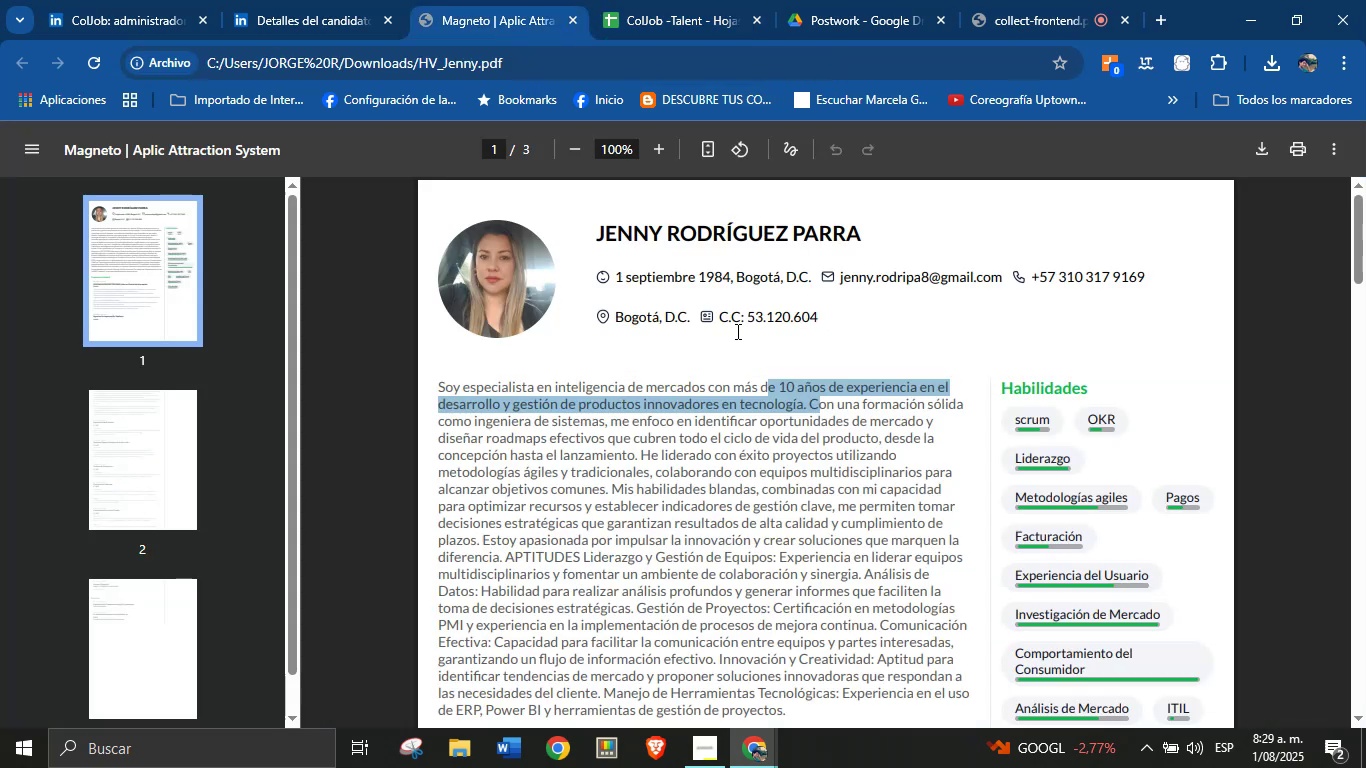 
left_click([826, 472])
 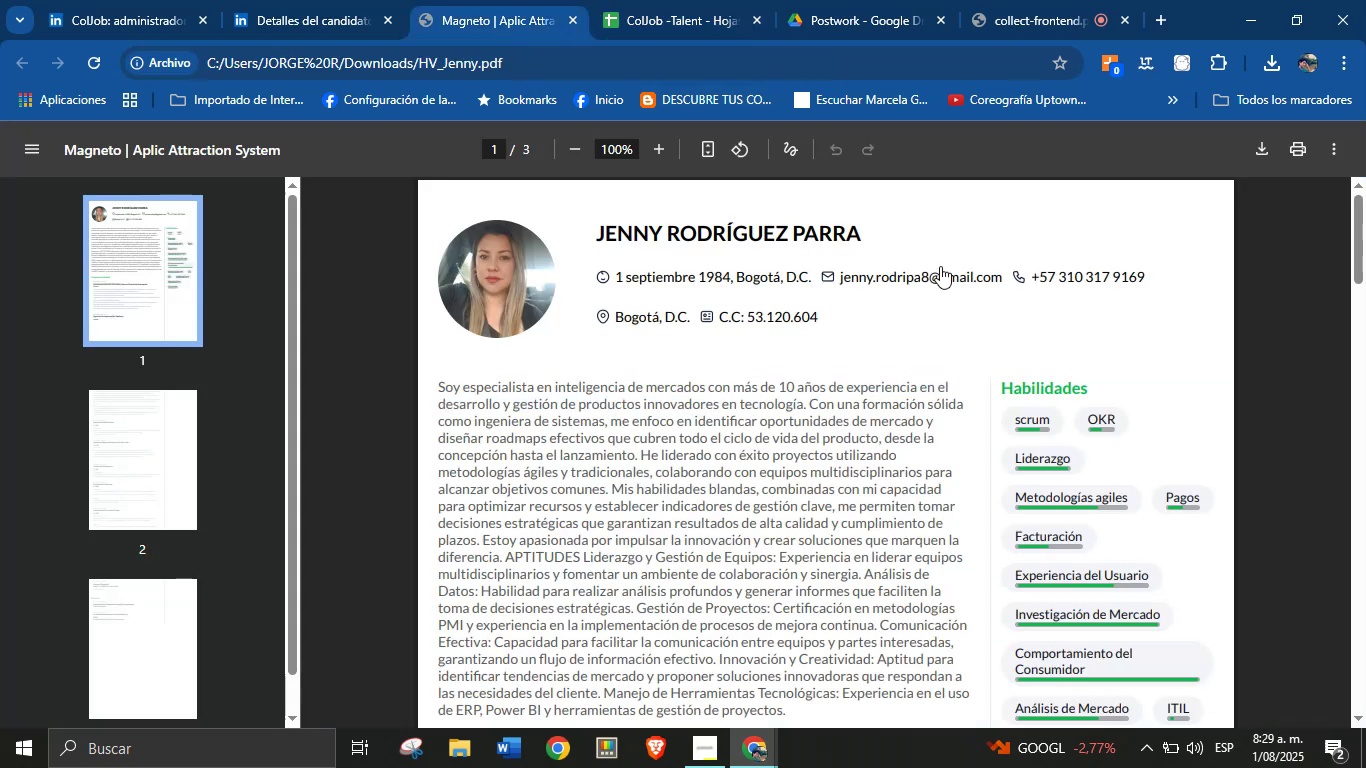 
right_click([939, 278])
 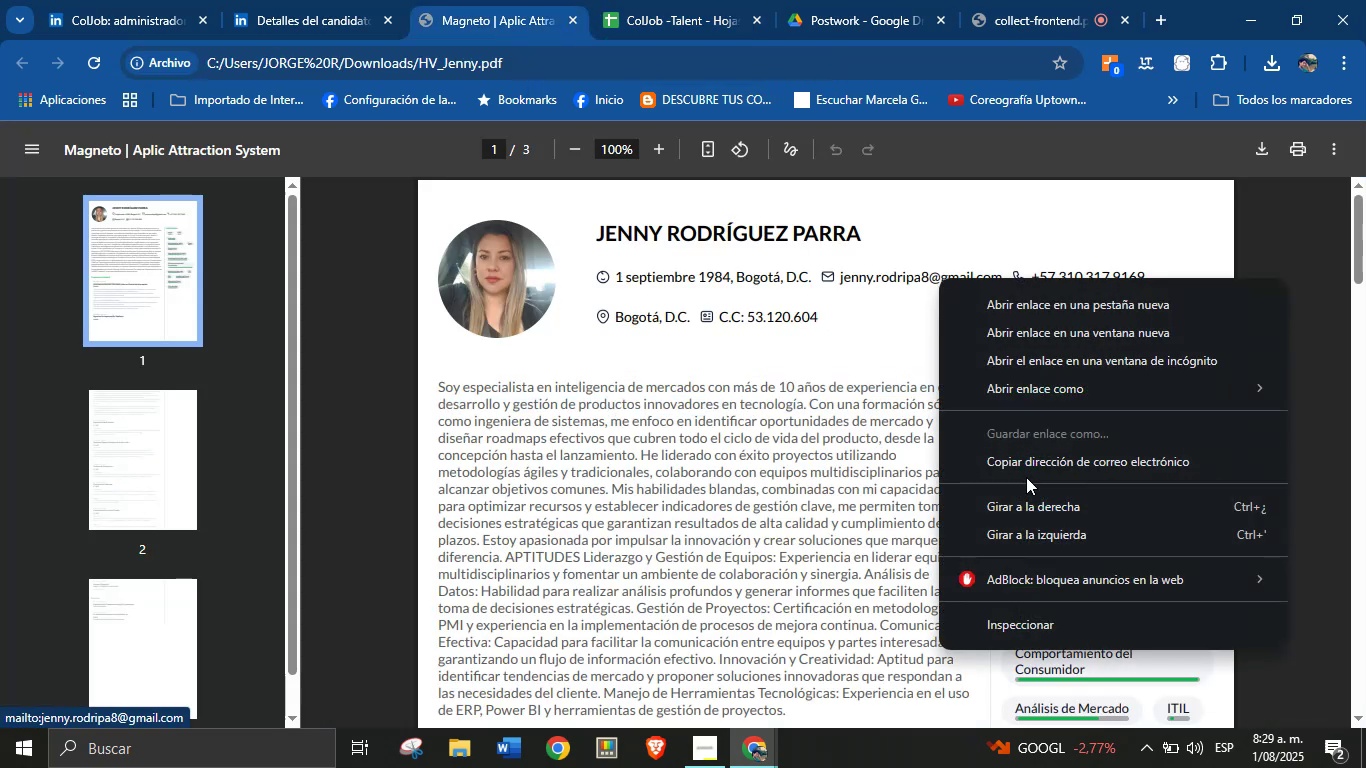 
left_click([1035, 468])
 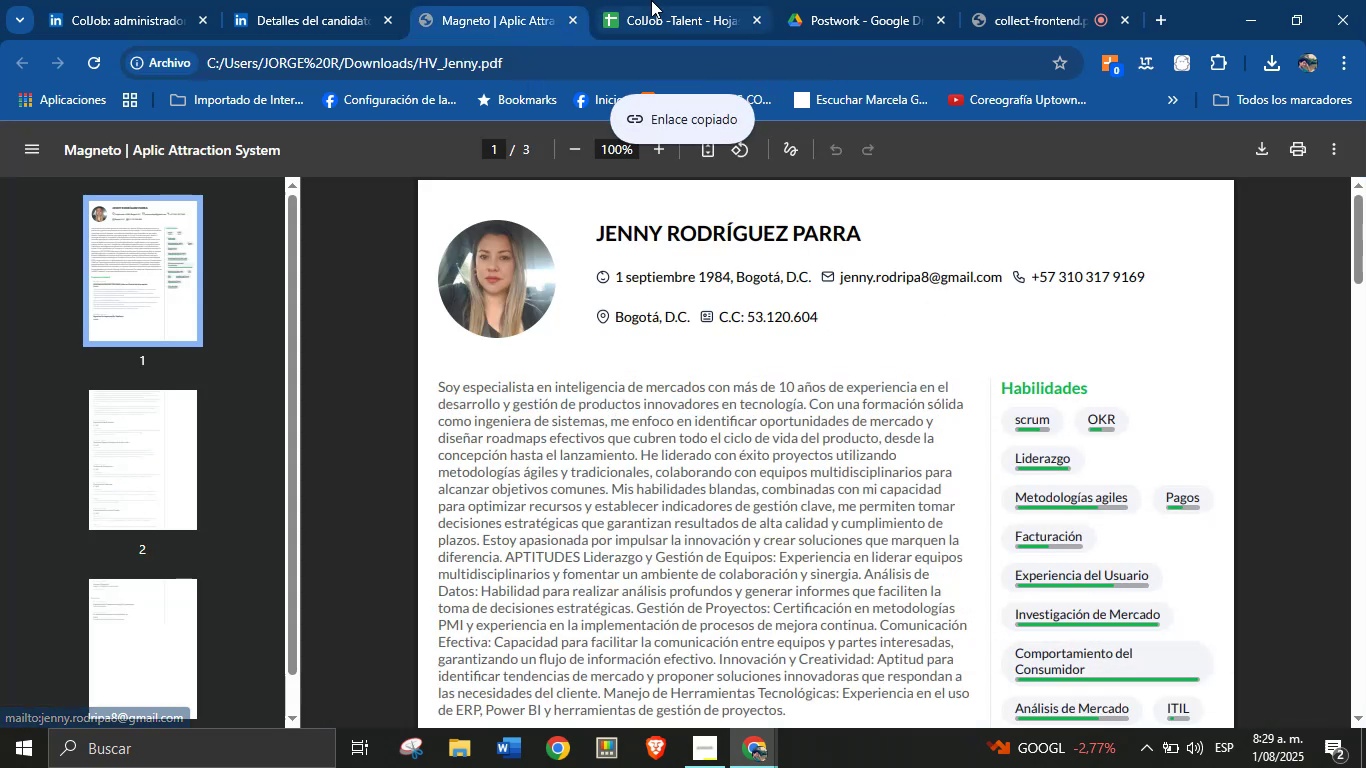 
left_click([651, 0])
 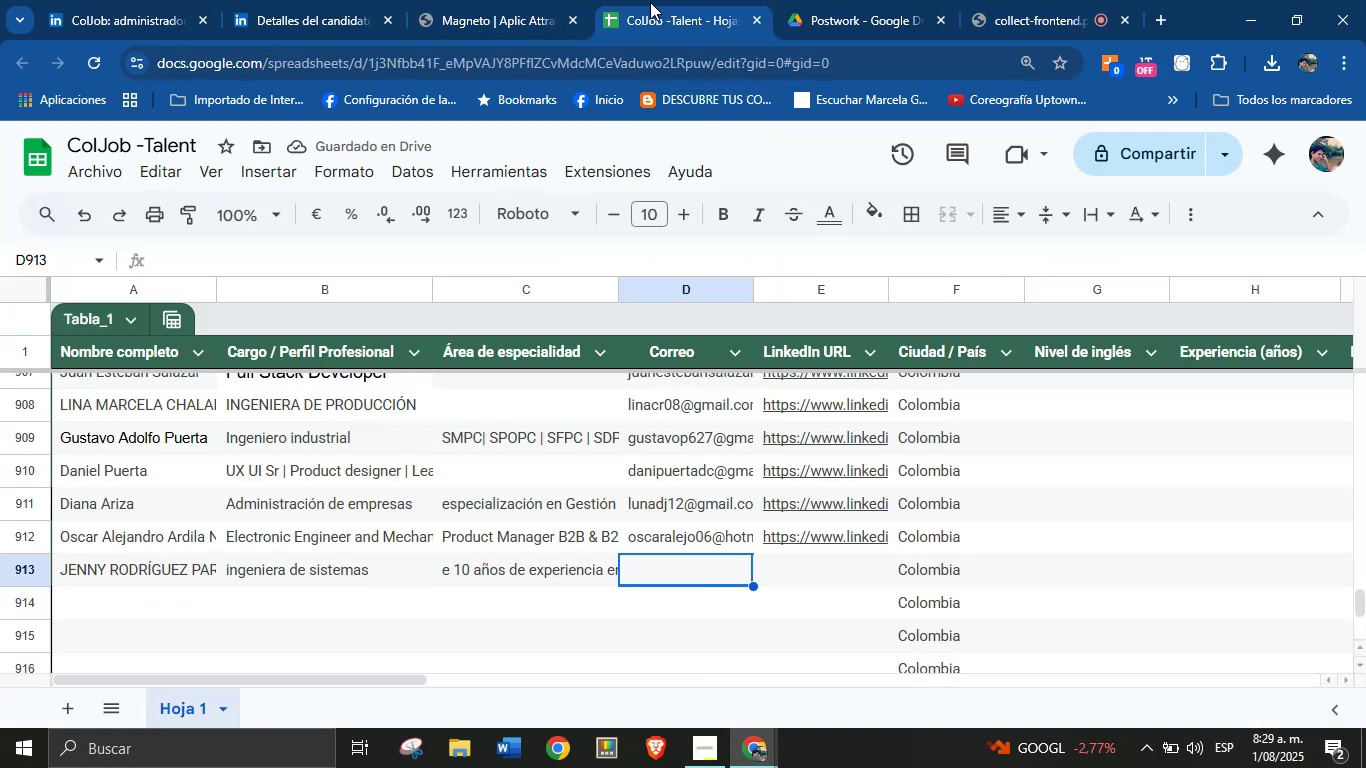 
key(Control+V)
 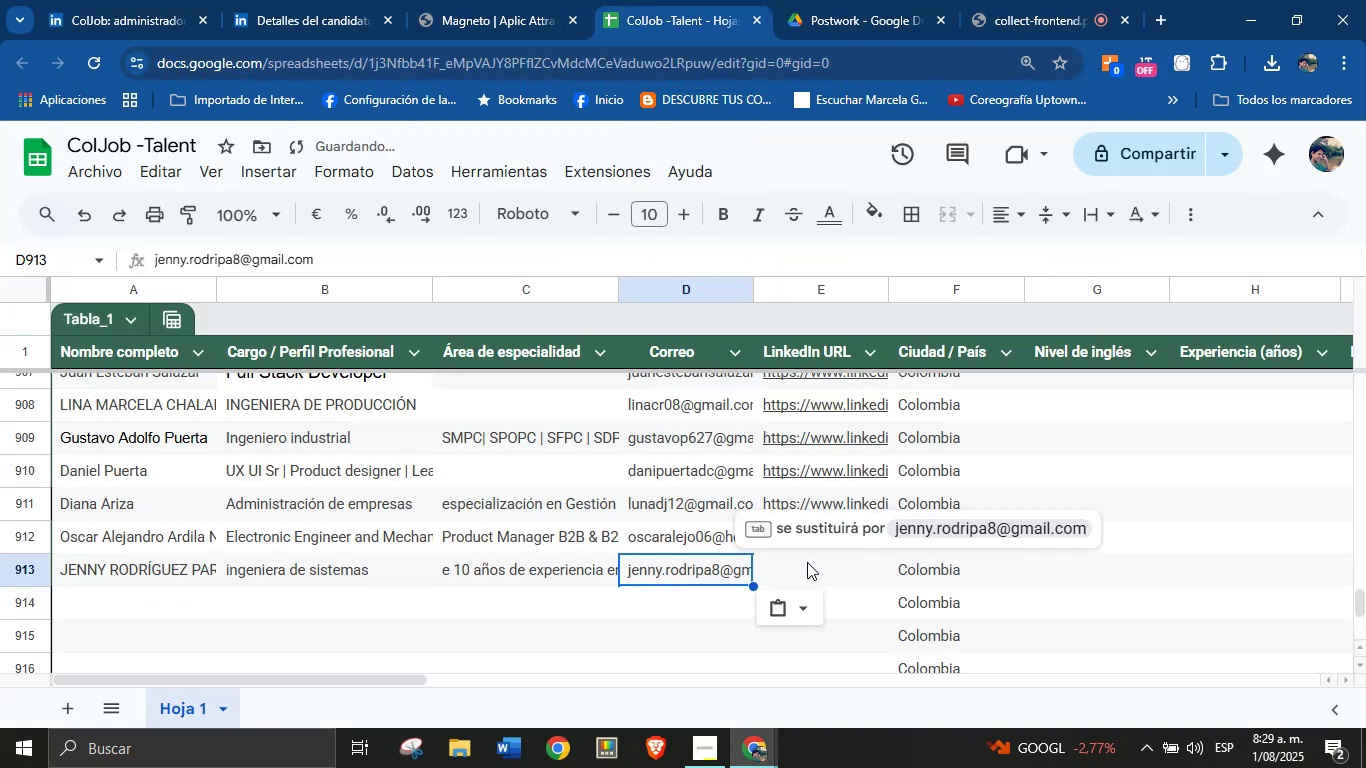 
left_click([807, 570])
 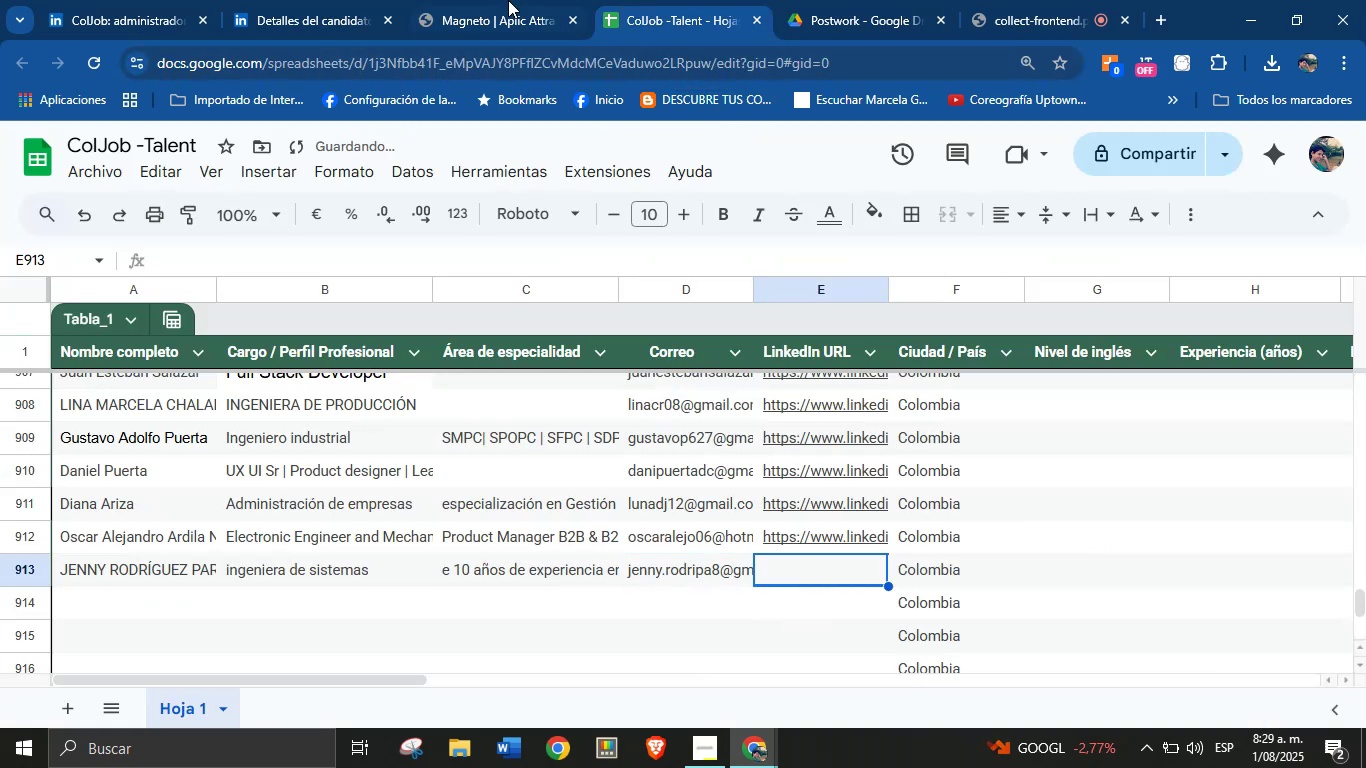 
left_click([494, 0])
 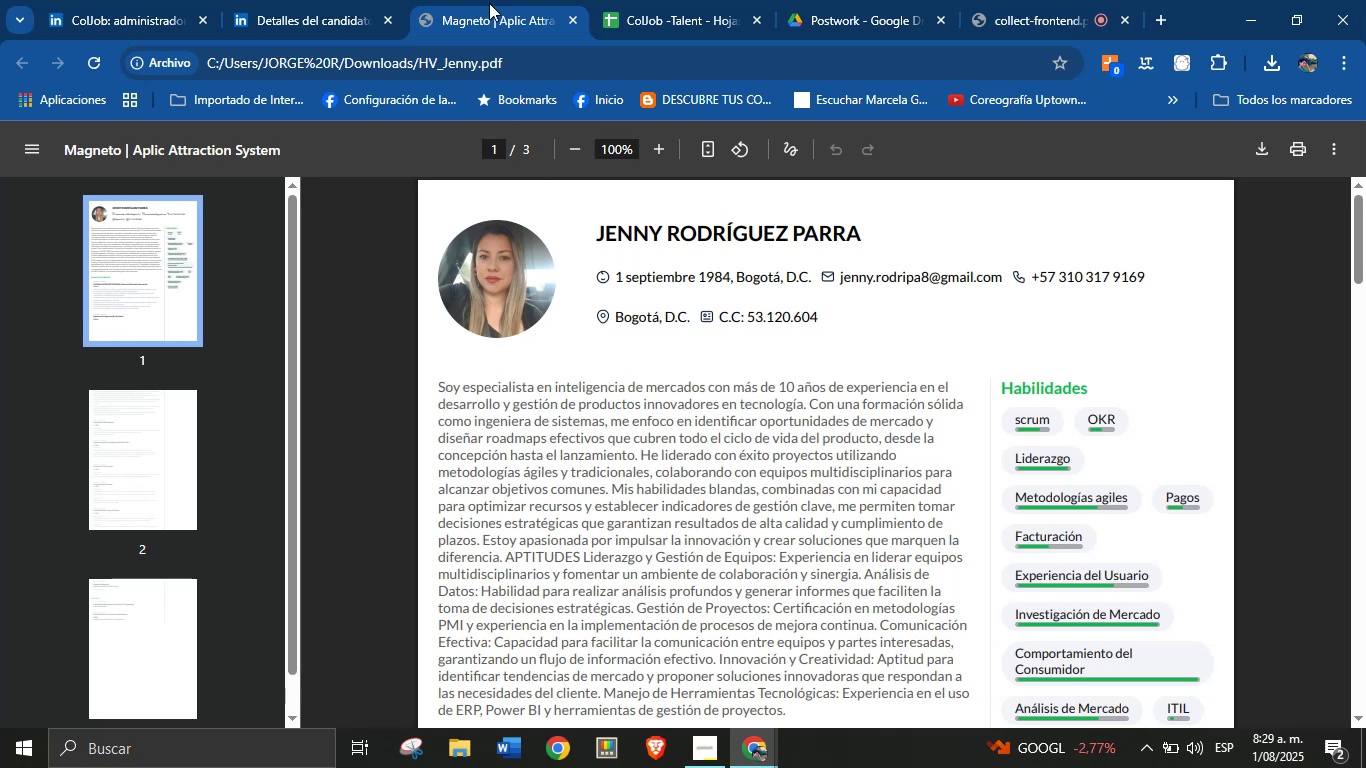 
left_click([321, 0])
 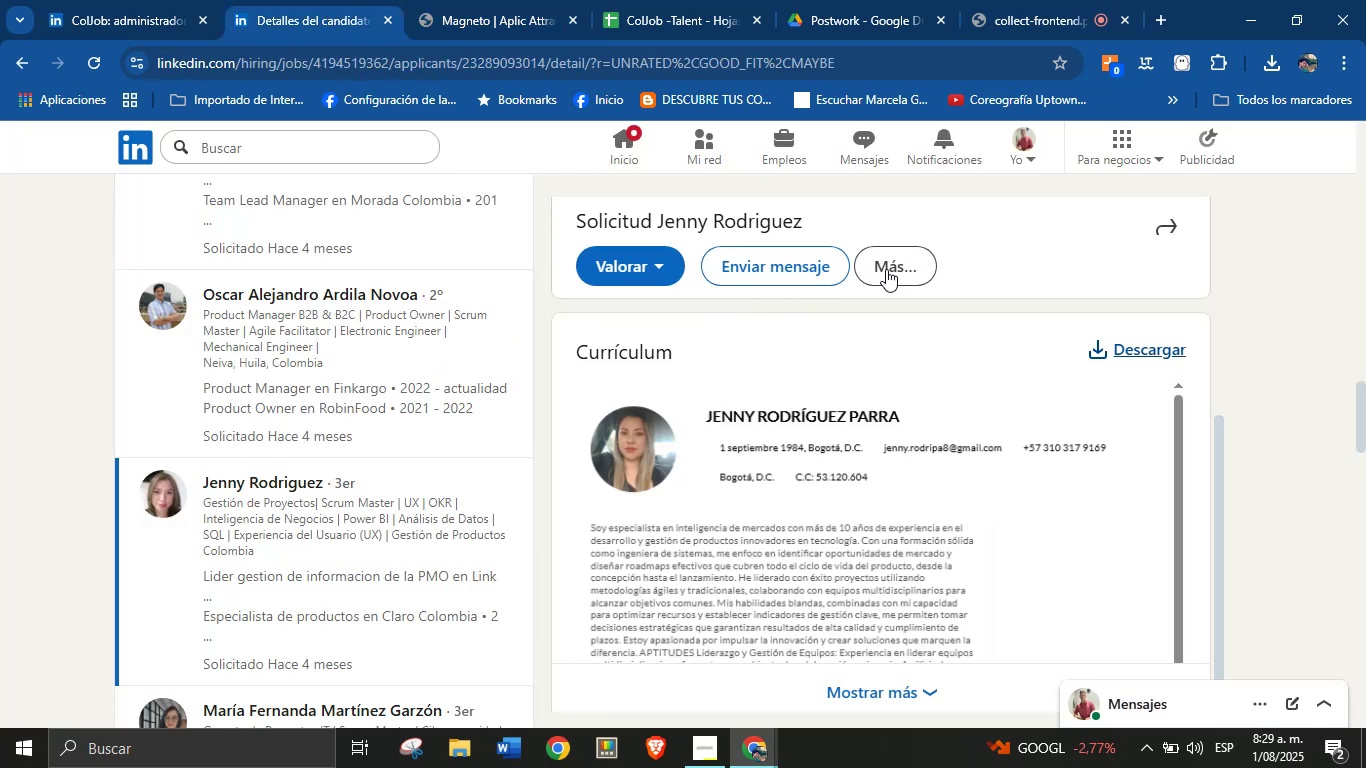 
left_click([893, 273])
 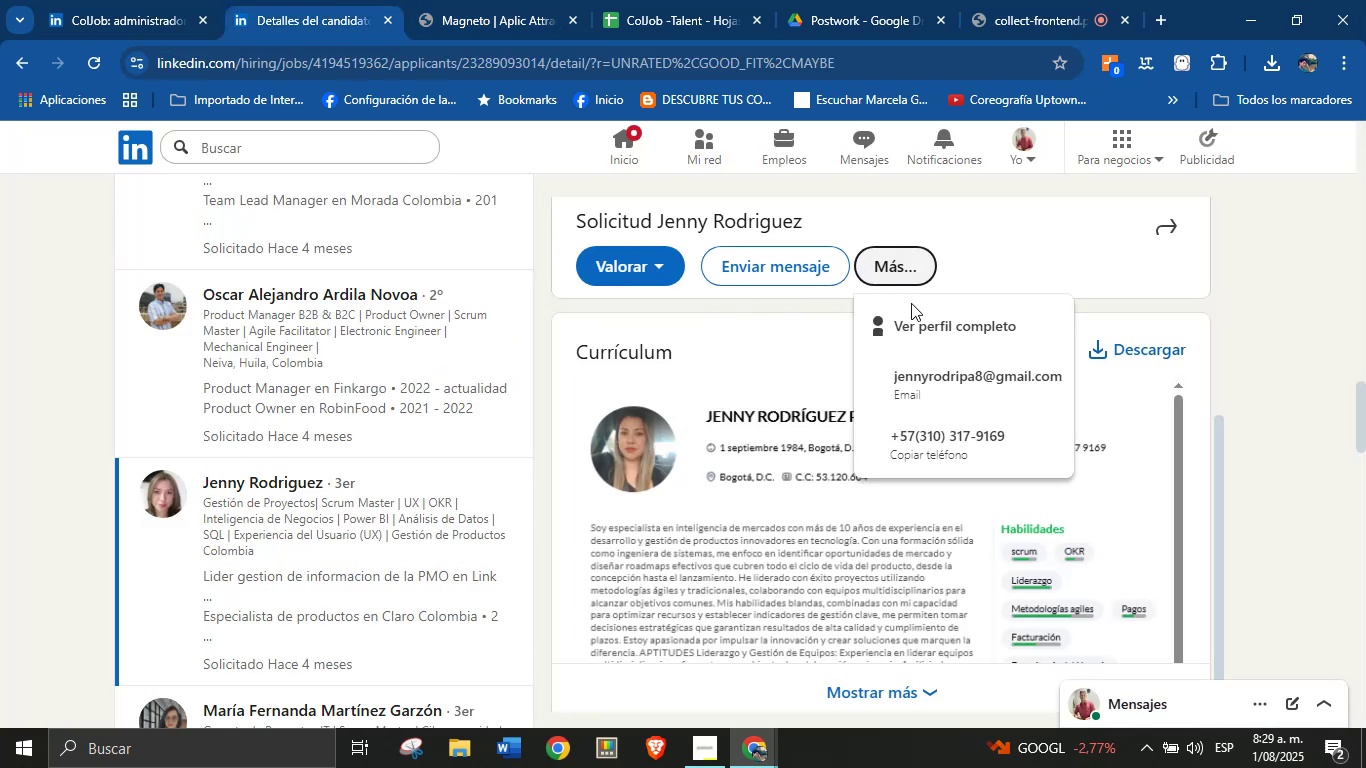 
right_click([924, 326])
 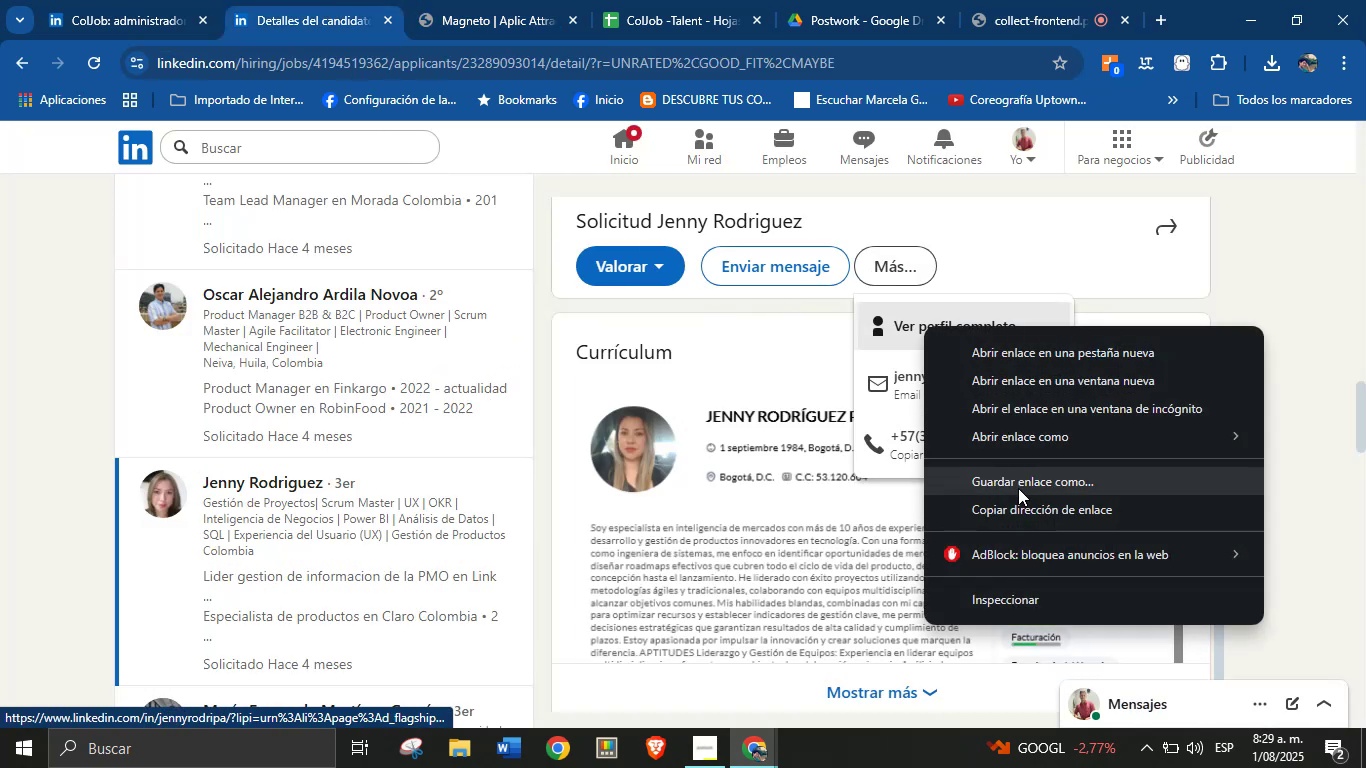 
left_click([1018, 503])
 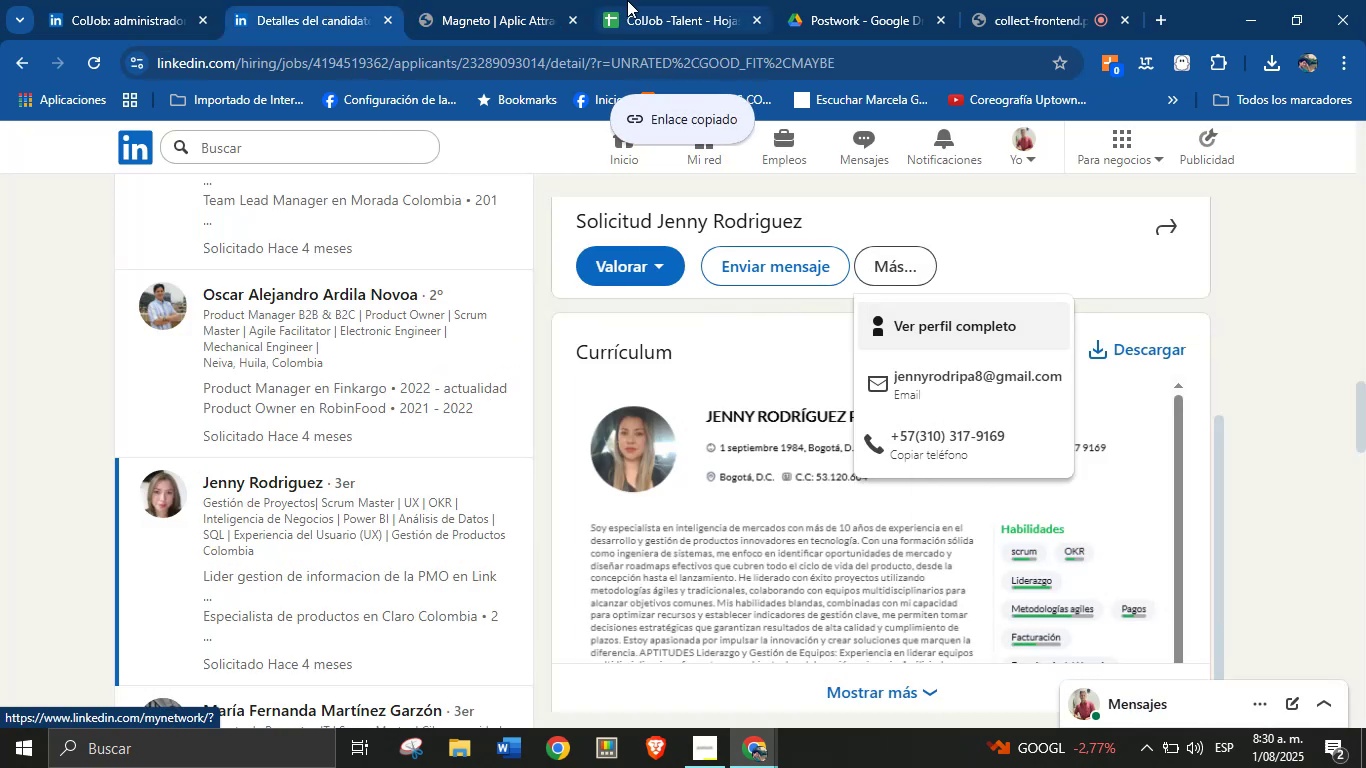 
left_click([630, 0])
 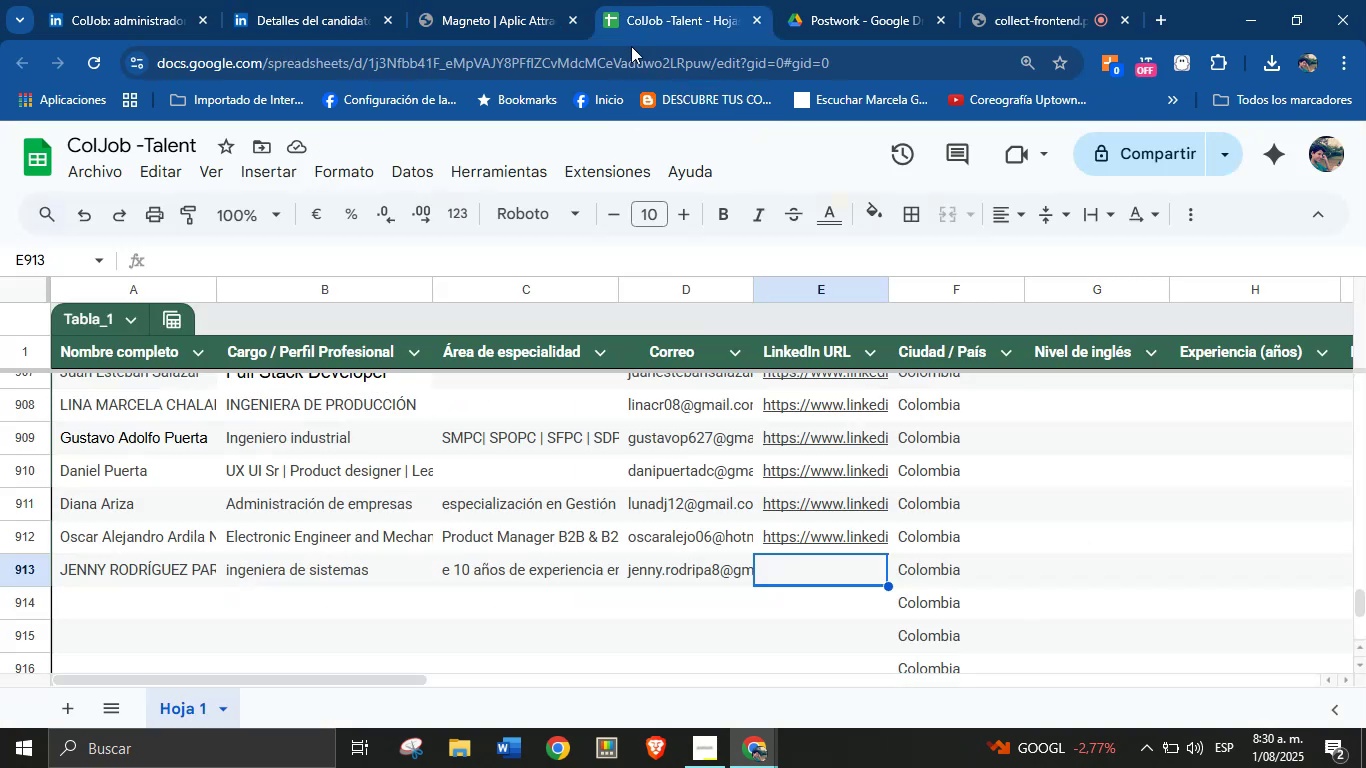 
key(Control+V)
 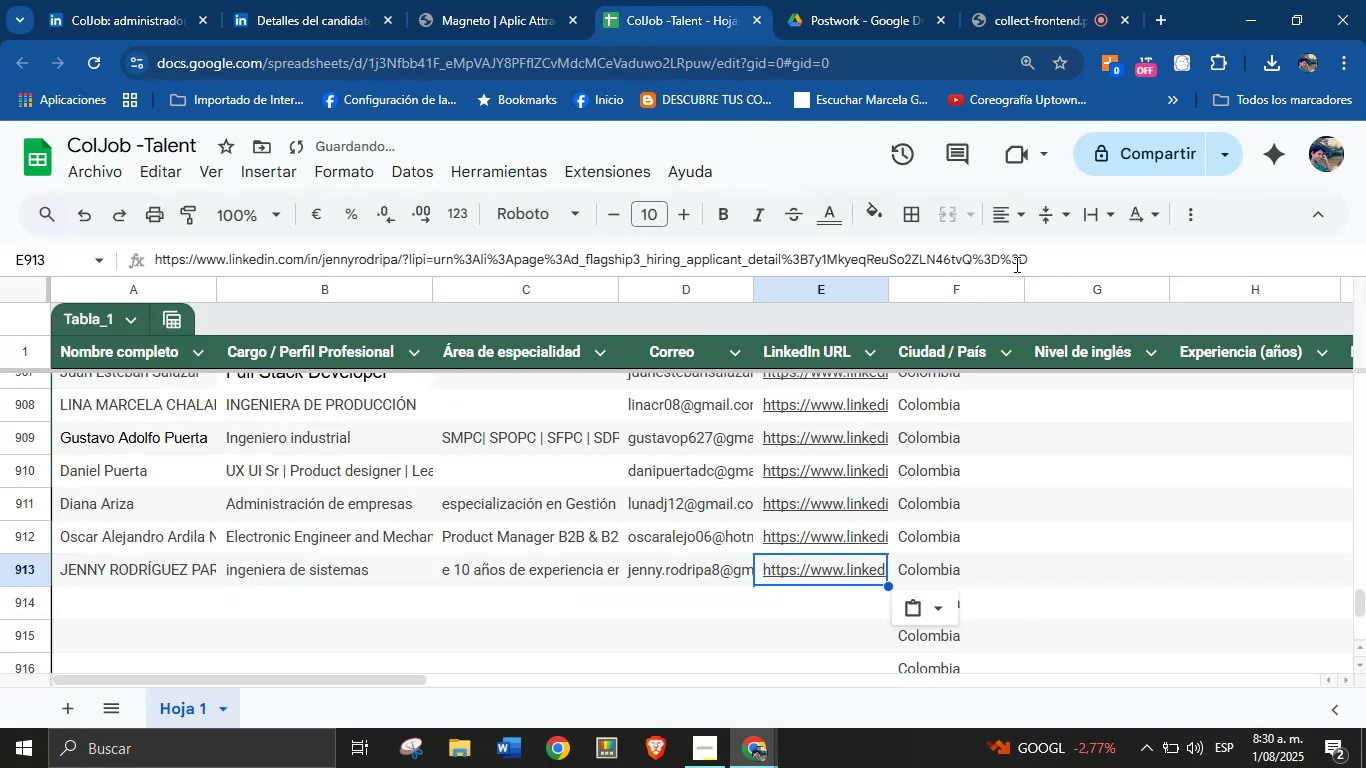 
left_click_drag(start_coordinate=[1028, 264], to_coordinate=[410, 263])
 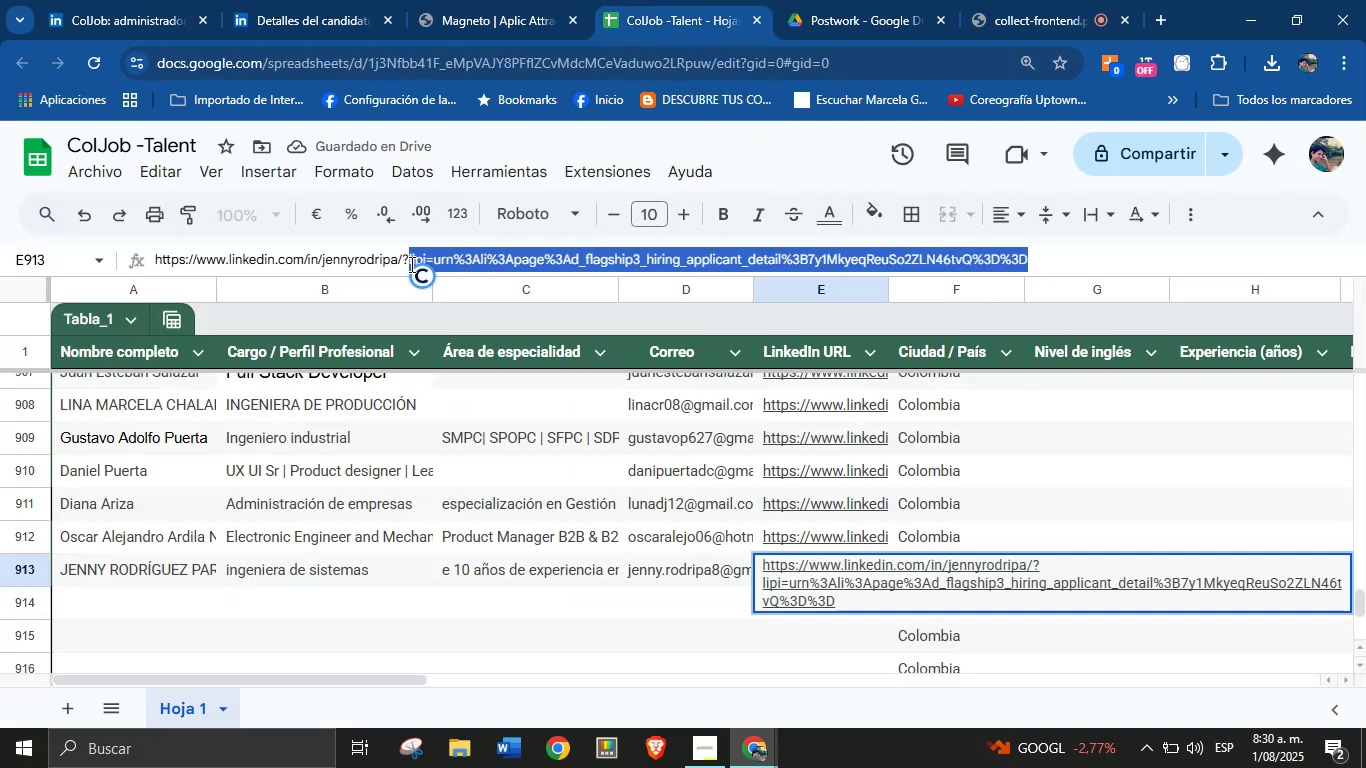 
key(Backspace)
 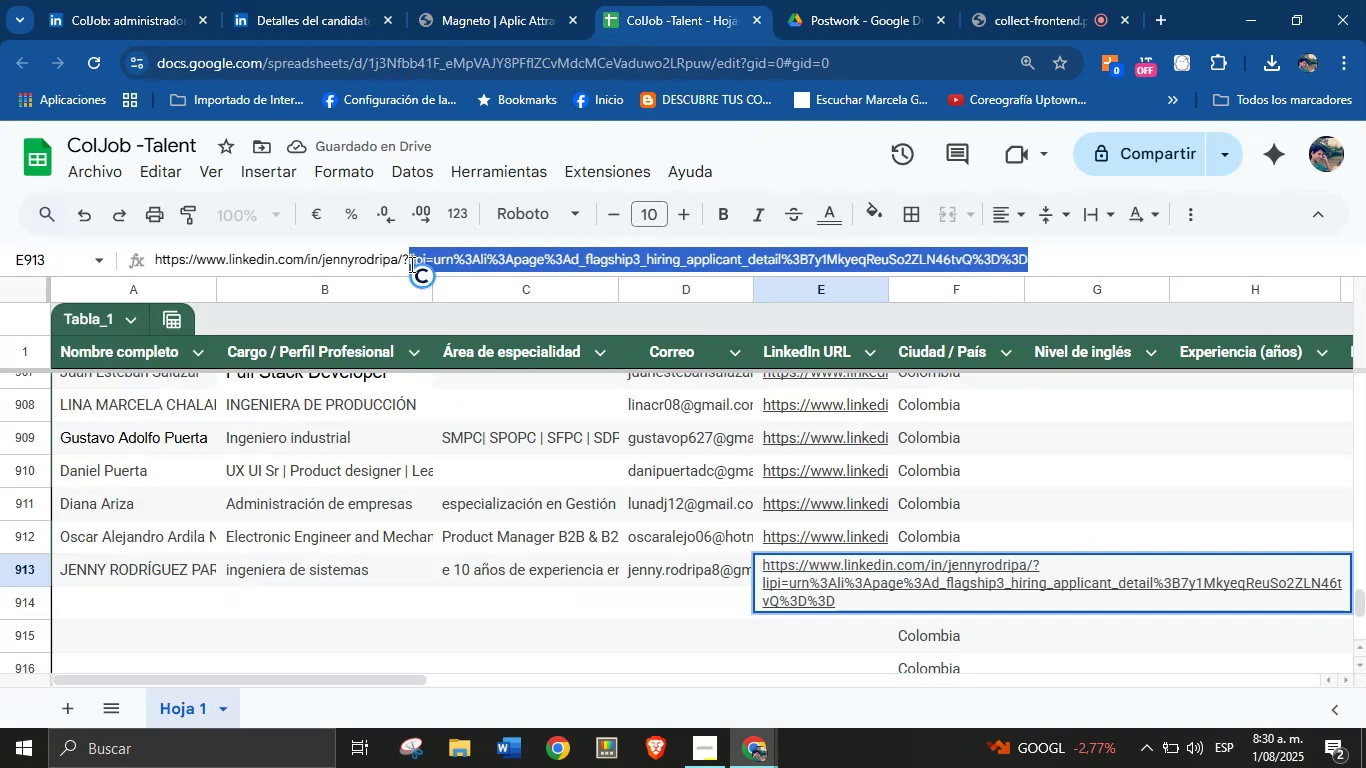 
key(Enter)
 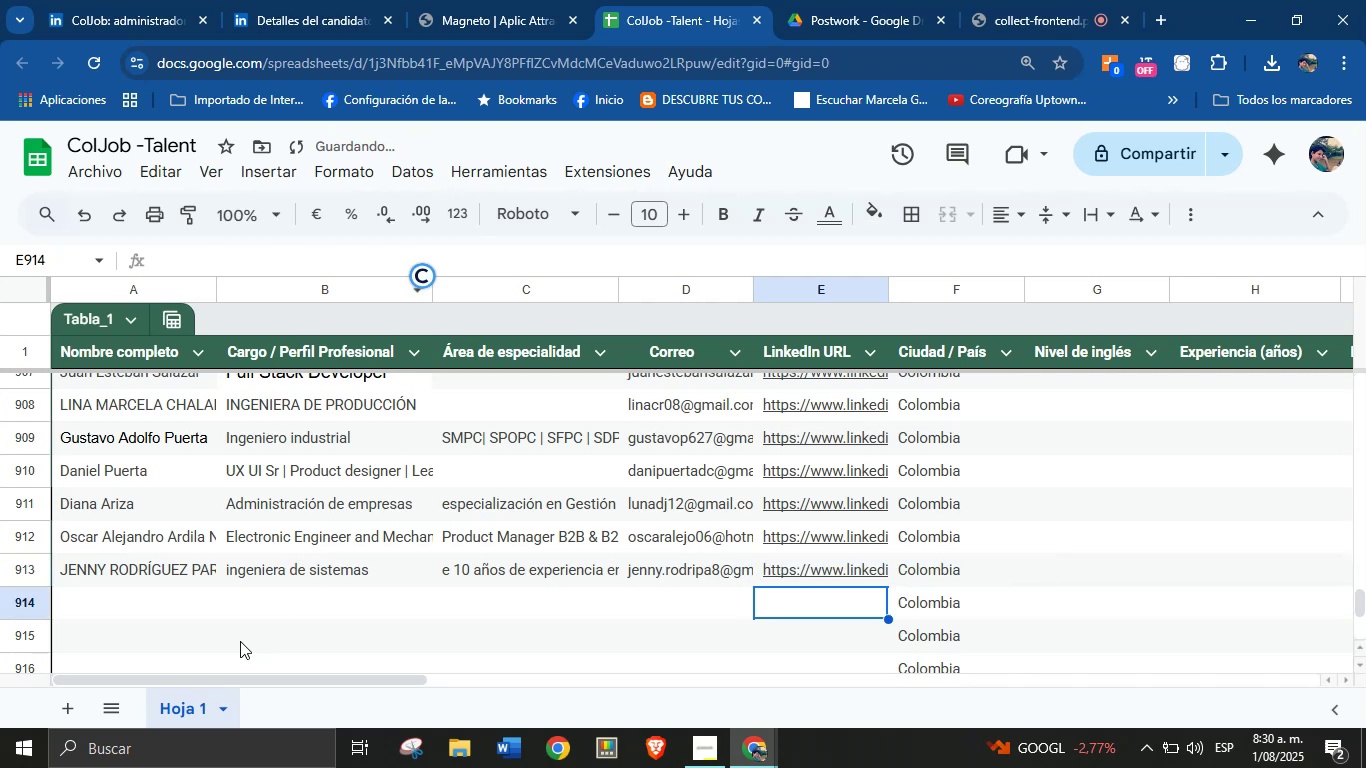 
left_click([158, 608])
 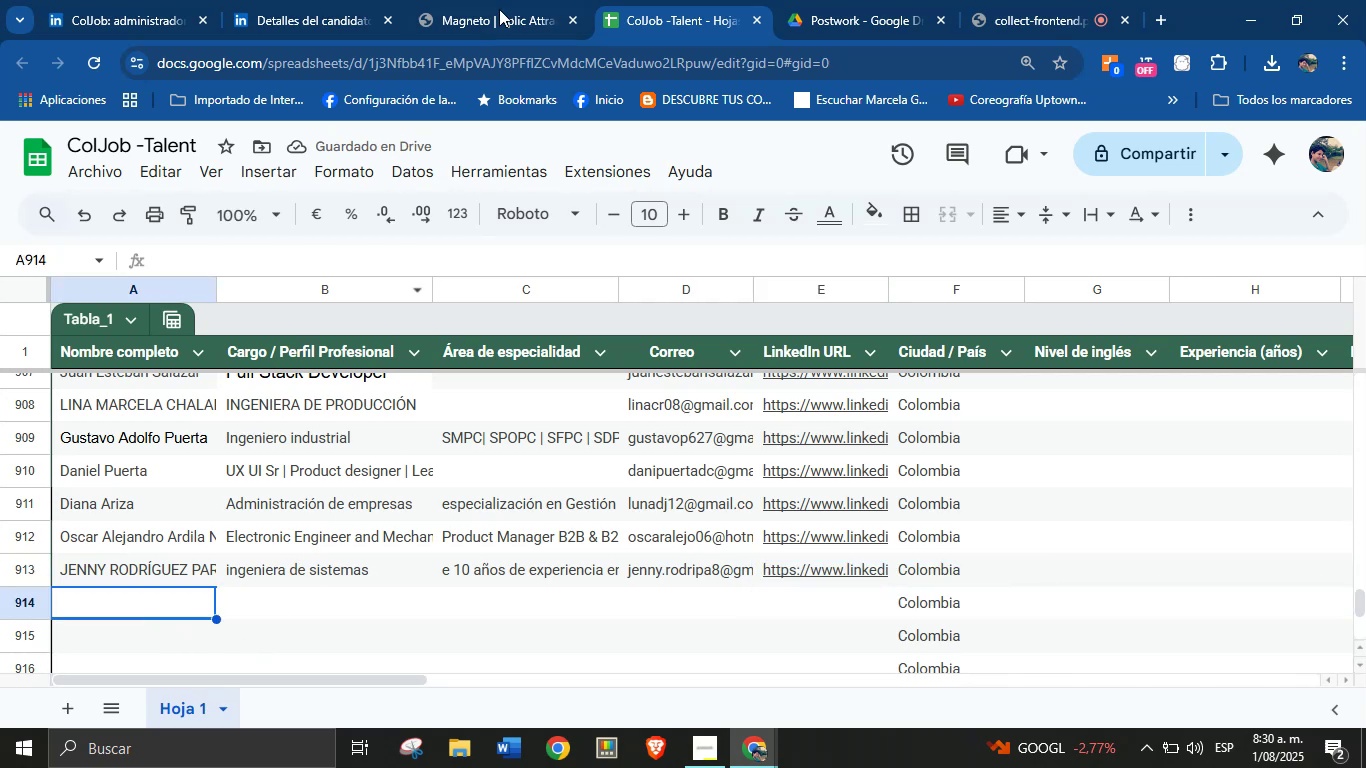 
left_click([326, 0])
 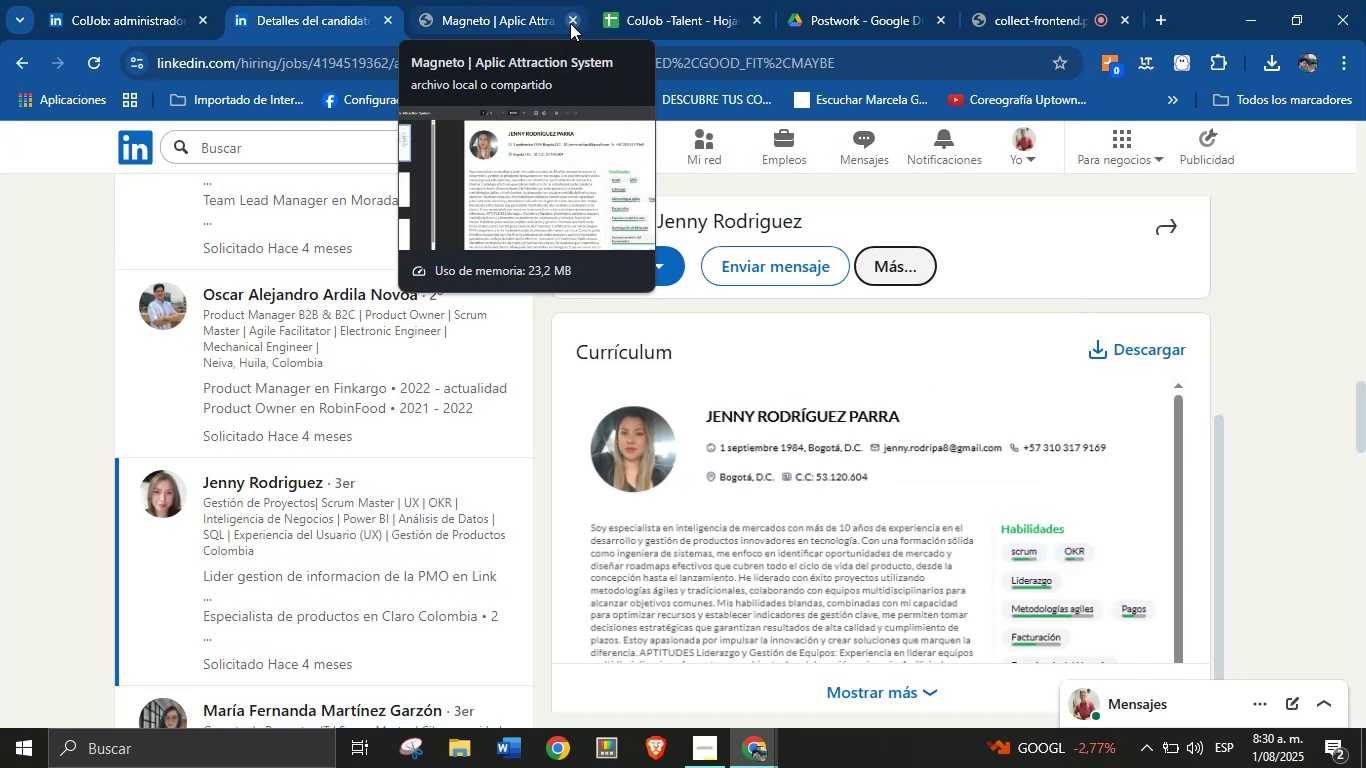 
scroll: coordinate [354, 493], scroll_direction: down, amount: 1.0
 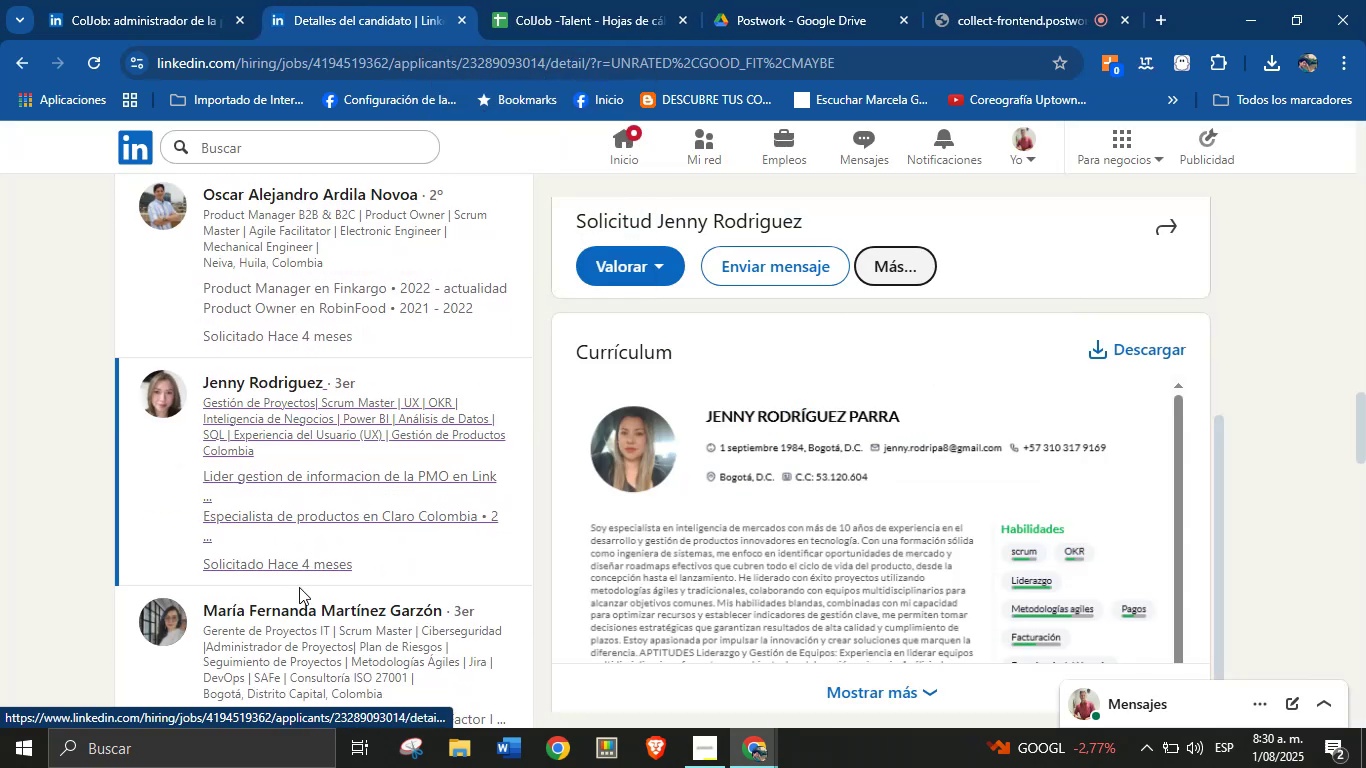 
left_click([301, 617])
 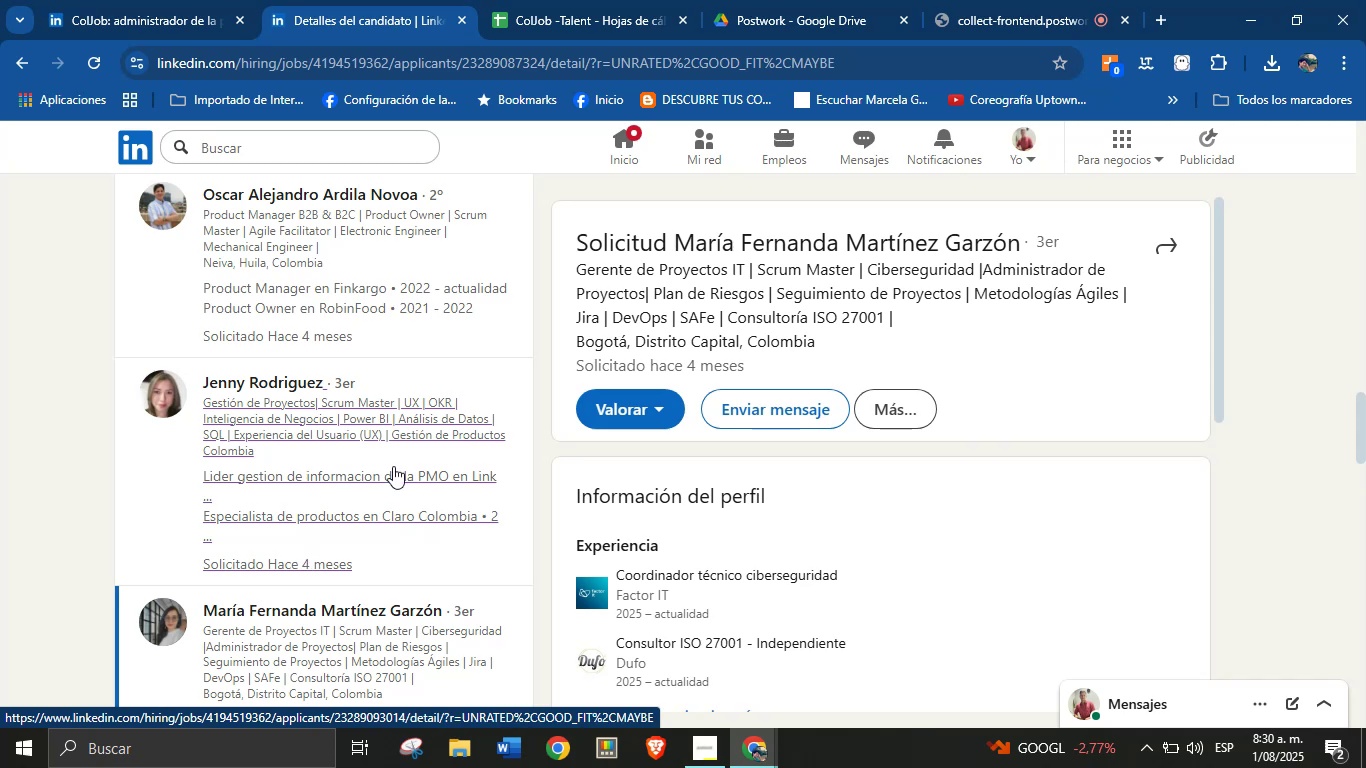 
wait(6.15)
 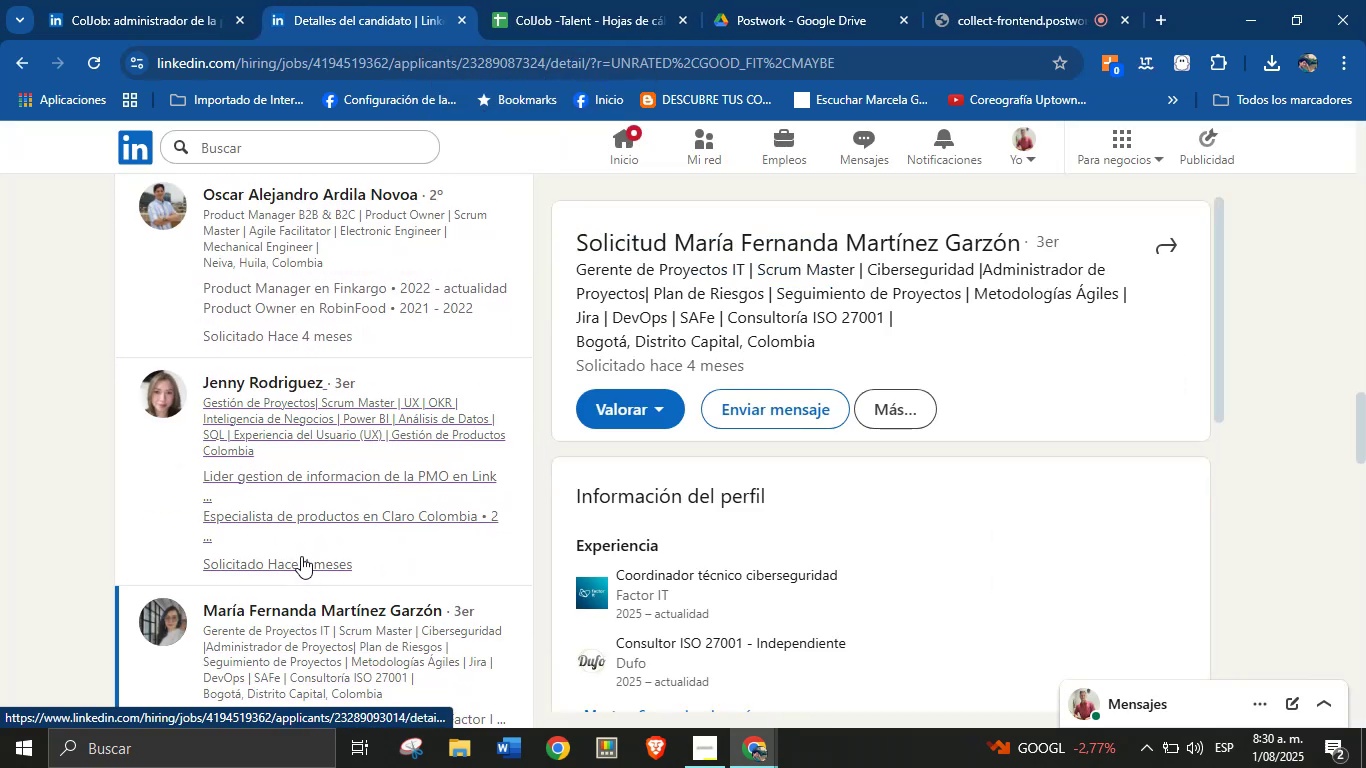 
scroll: coordinate [775, 433], scroll_direction: down, amount: 7.0
 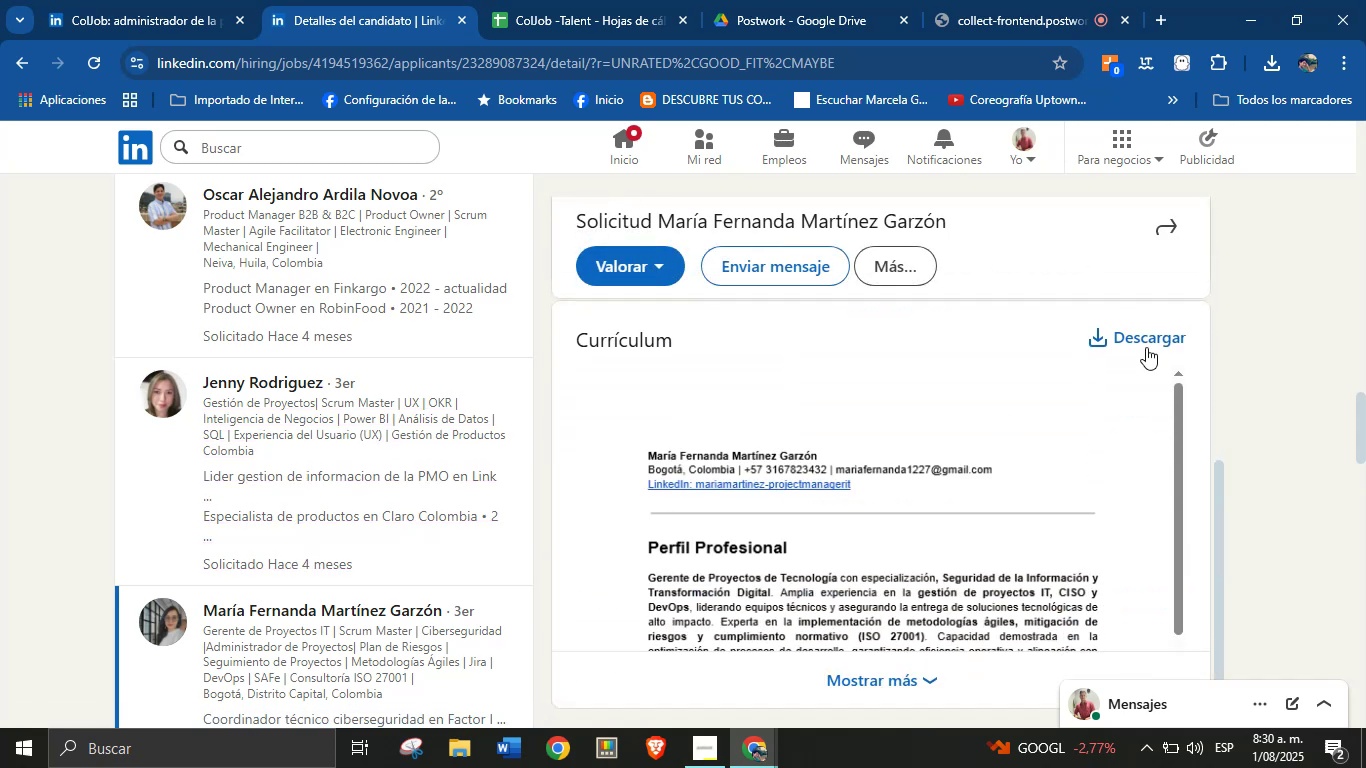 
left_click([1146, 341])
 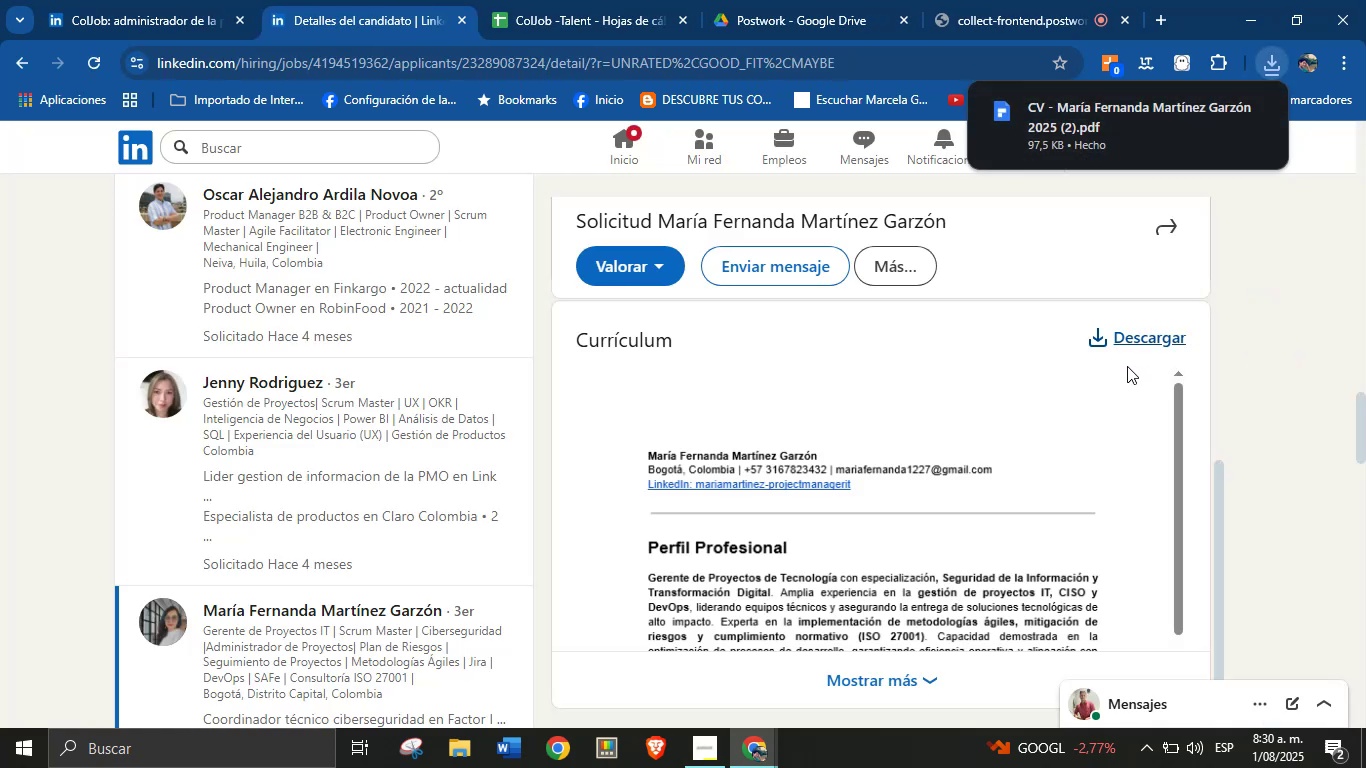 
left_click([1086, 114])
 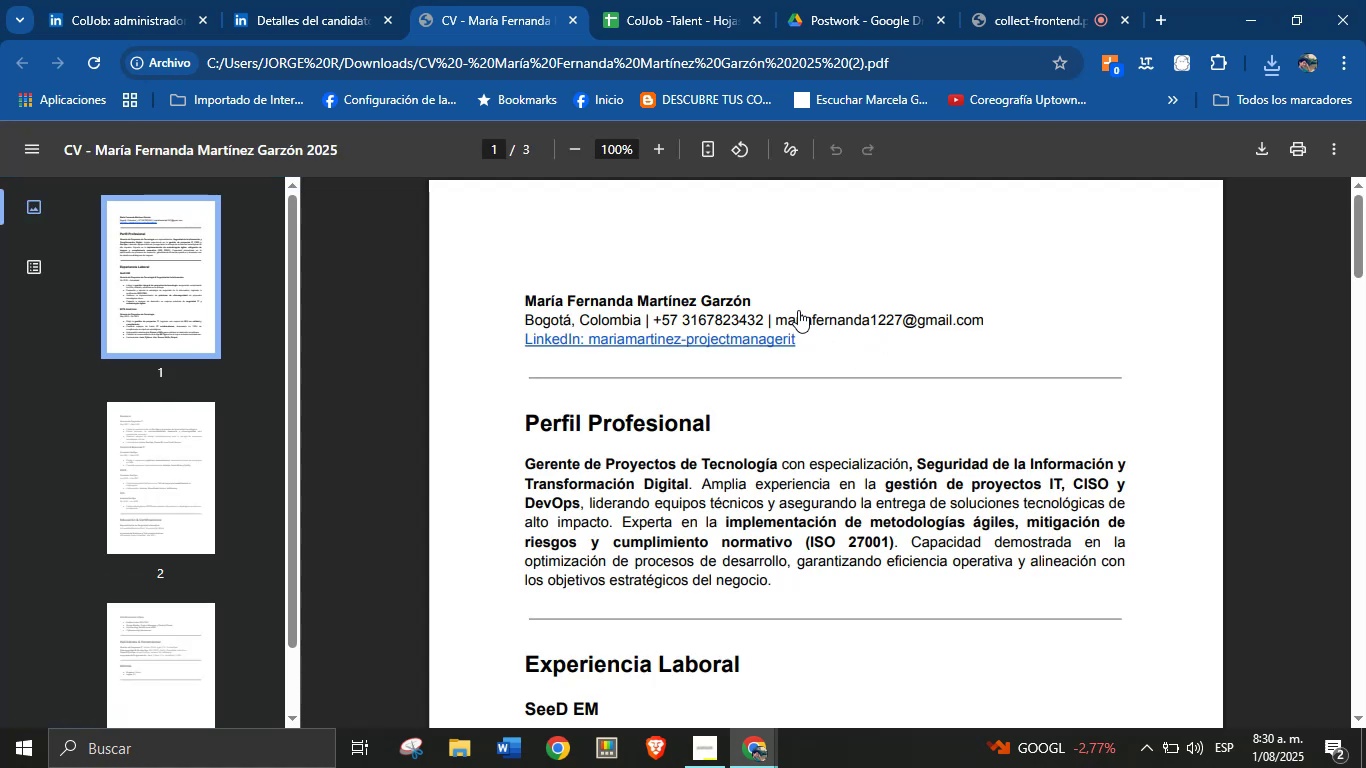 
left_click_drag(start_coordinate=[750, 296], to_coordinate=[529, 303])
 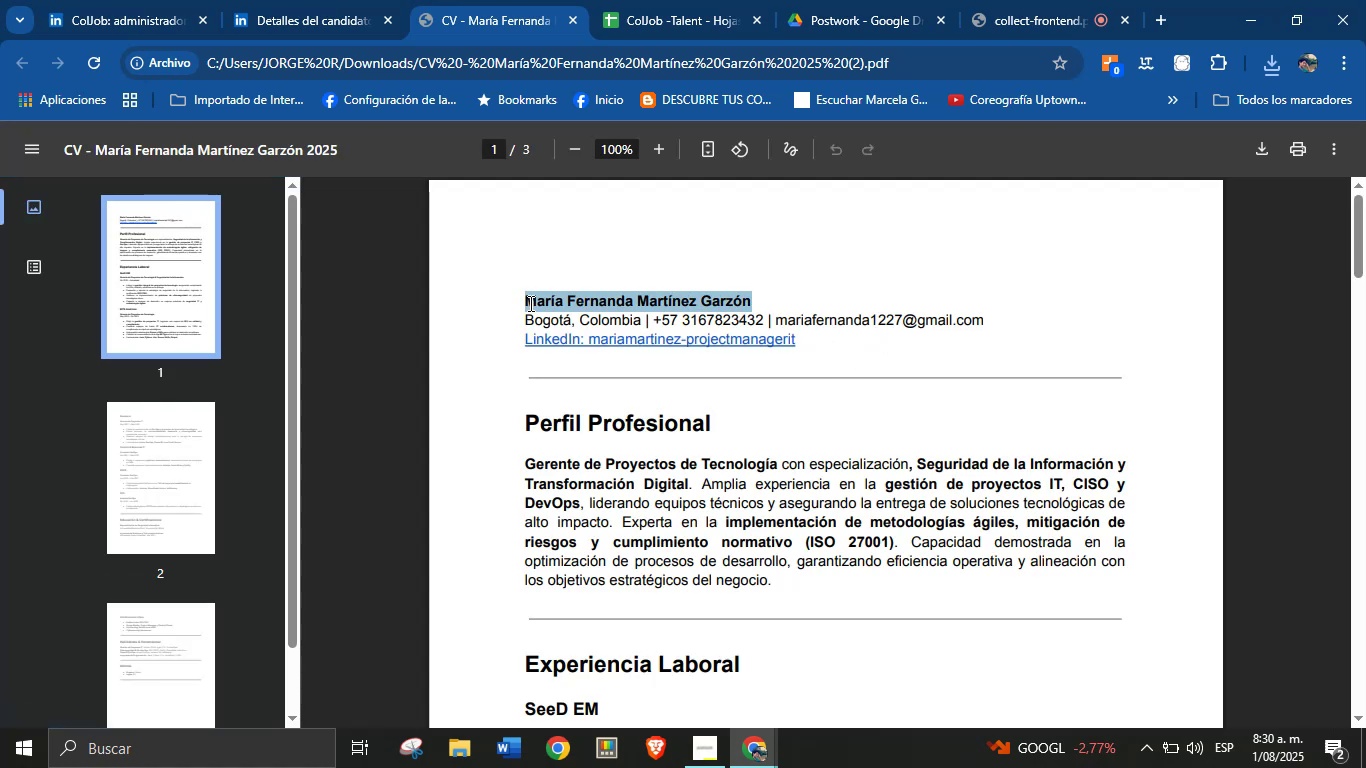 
key(Control+C)
 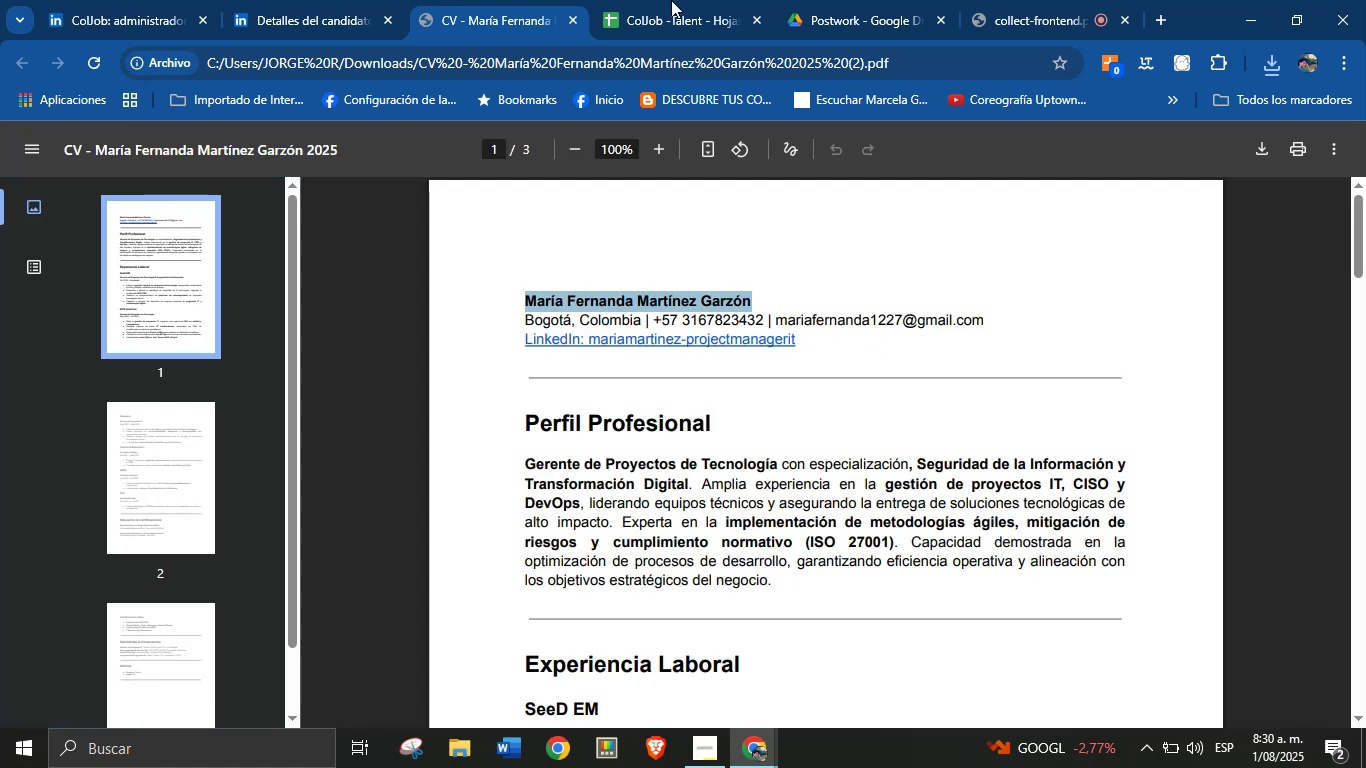 
left_click([683, 0])
 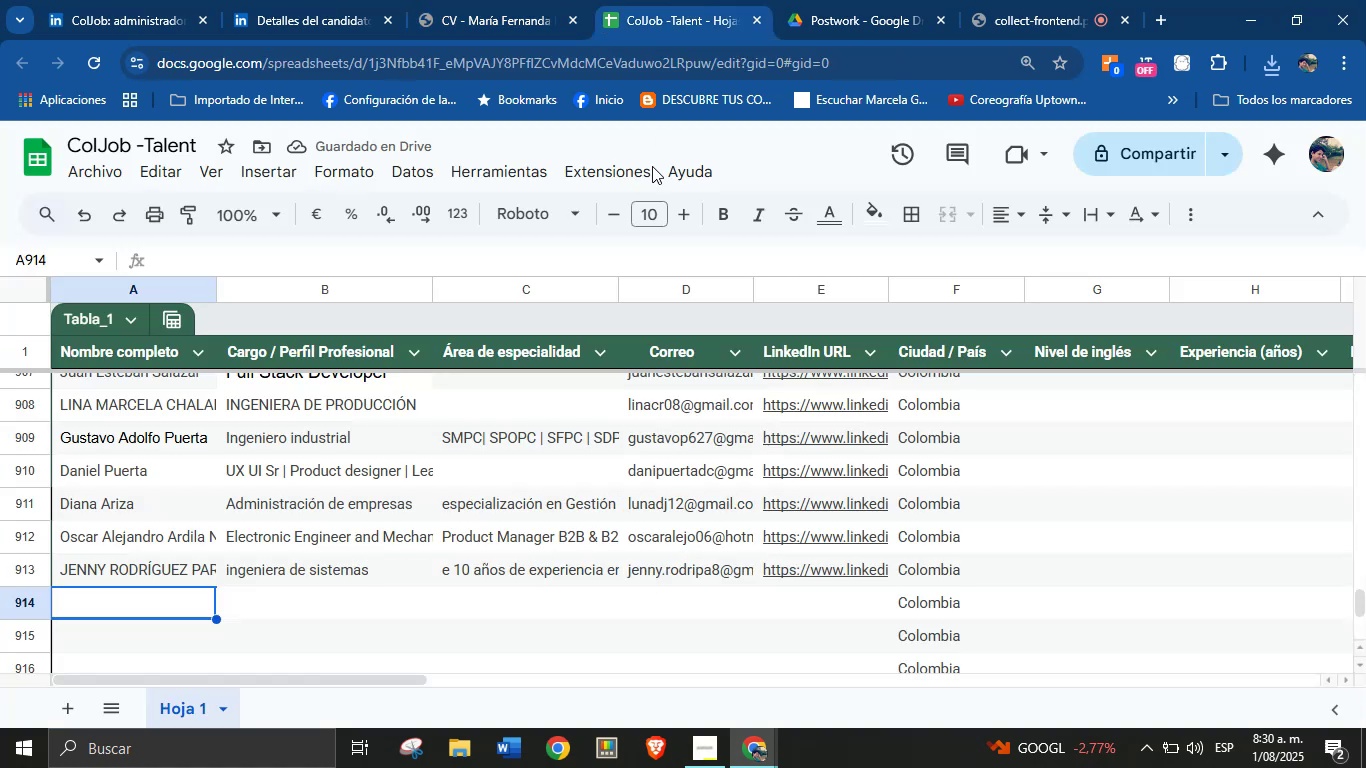 
key(Control+V)
 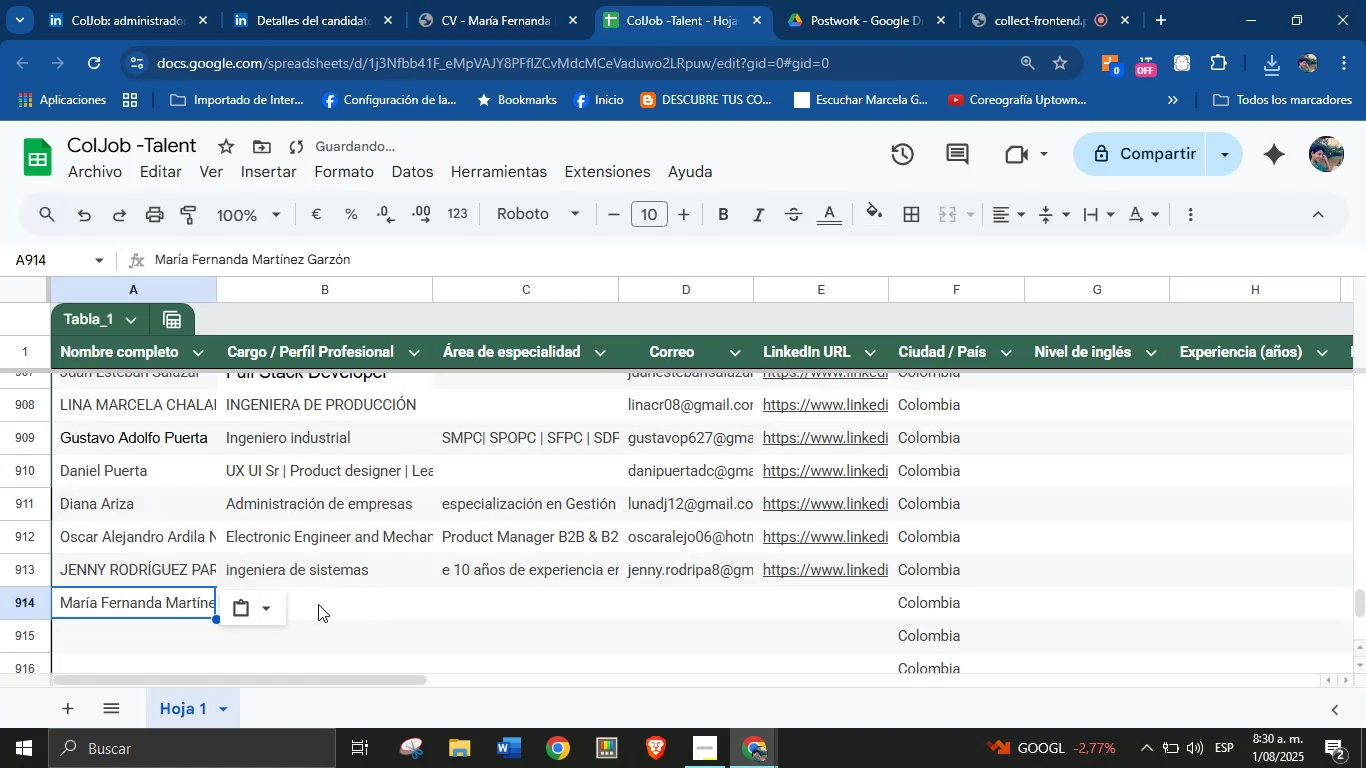 
left_click([318, 605])
 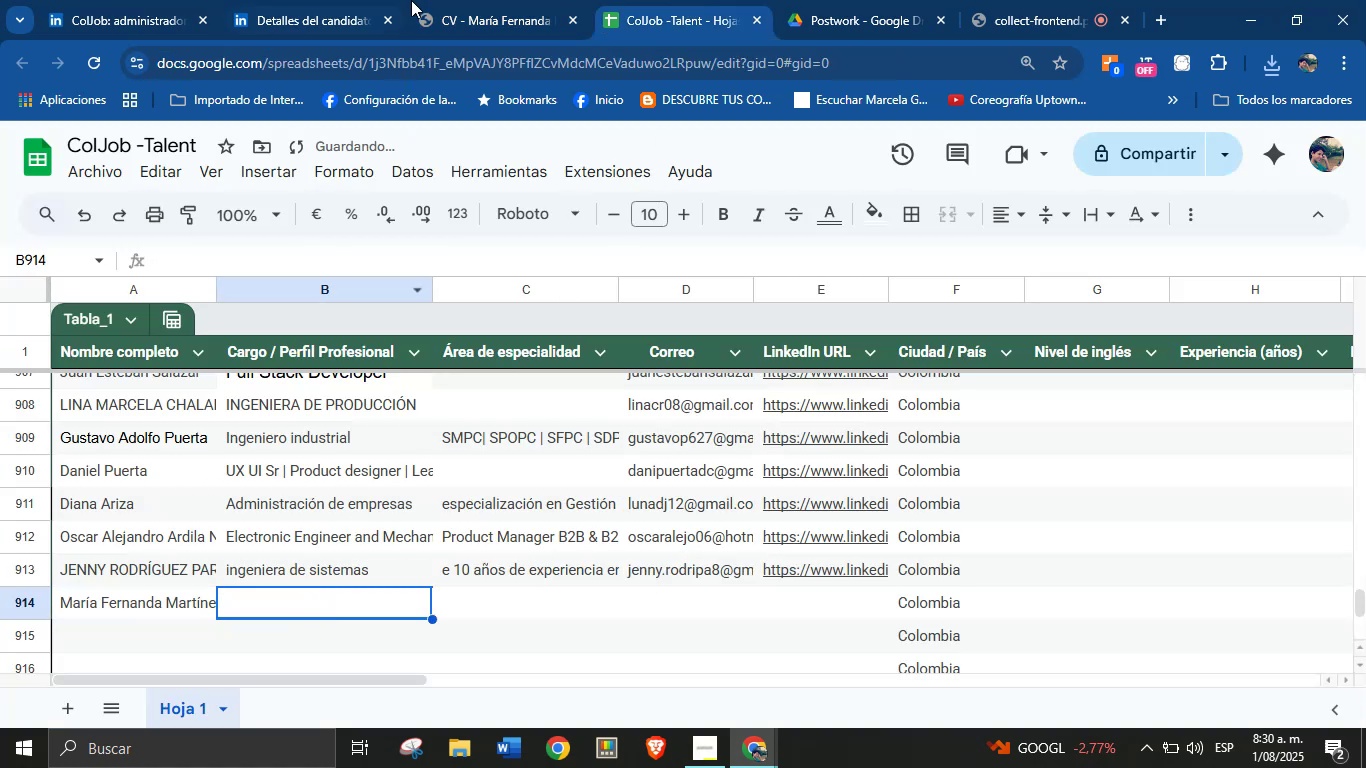 
left_click([474, 0])
 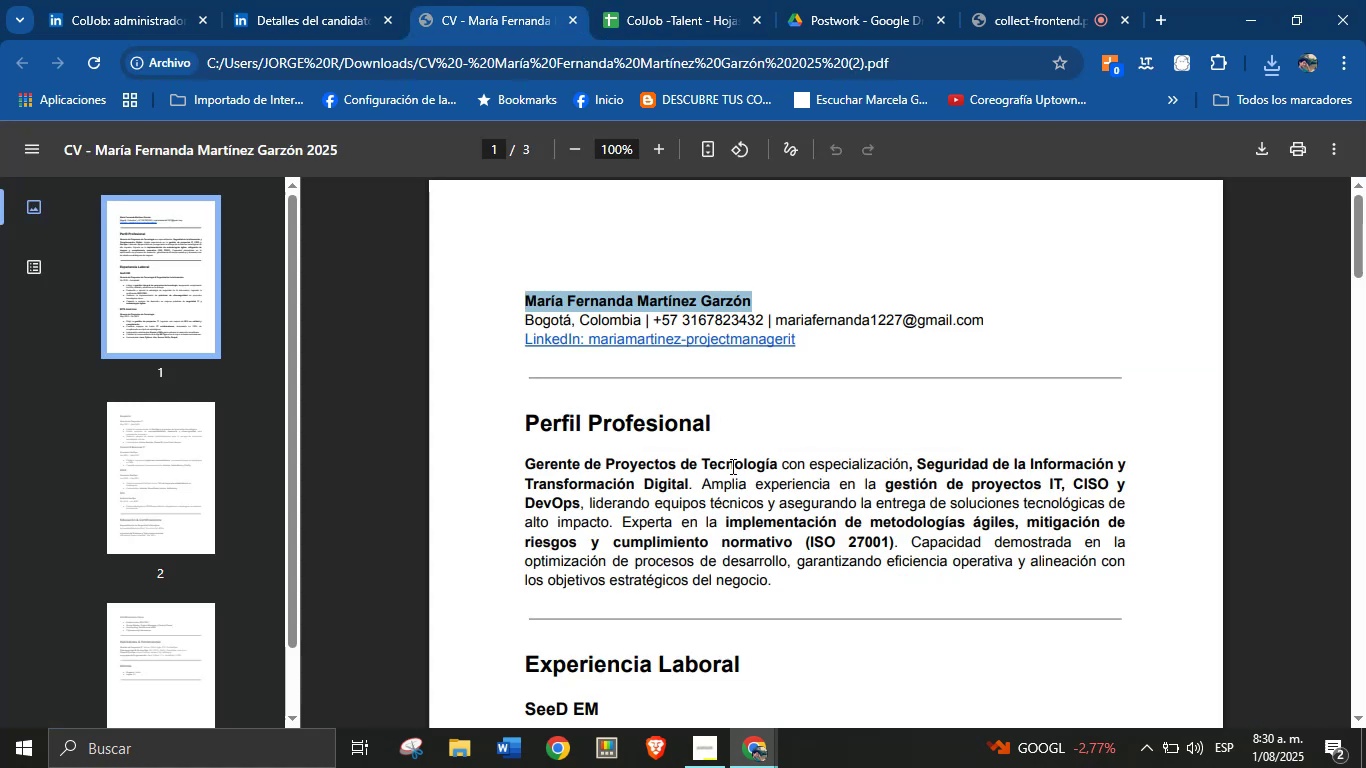 
left_click([734, 480])
 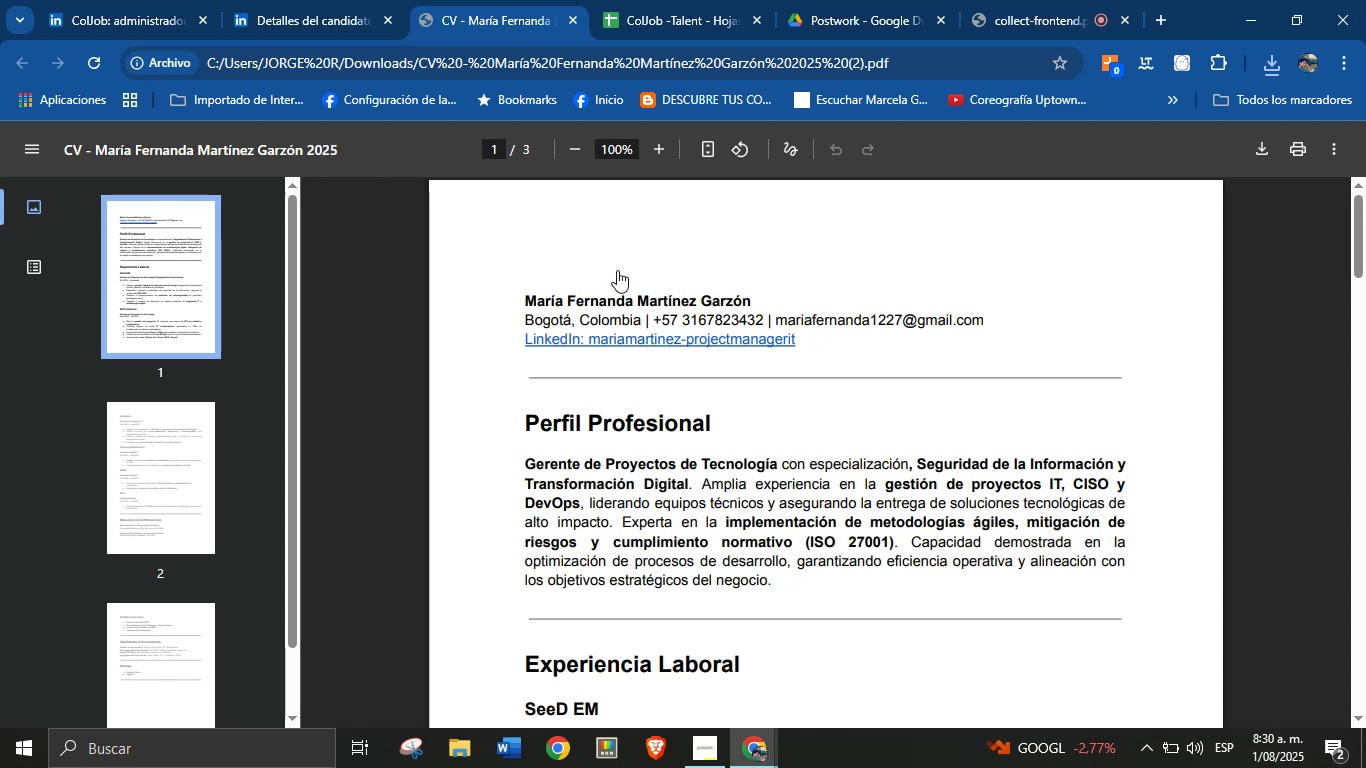 
left_click_drag(start_coordinate=[360, 0], to_coordinate=[355, 0])
 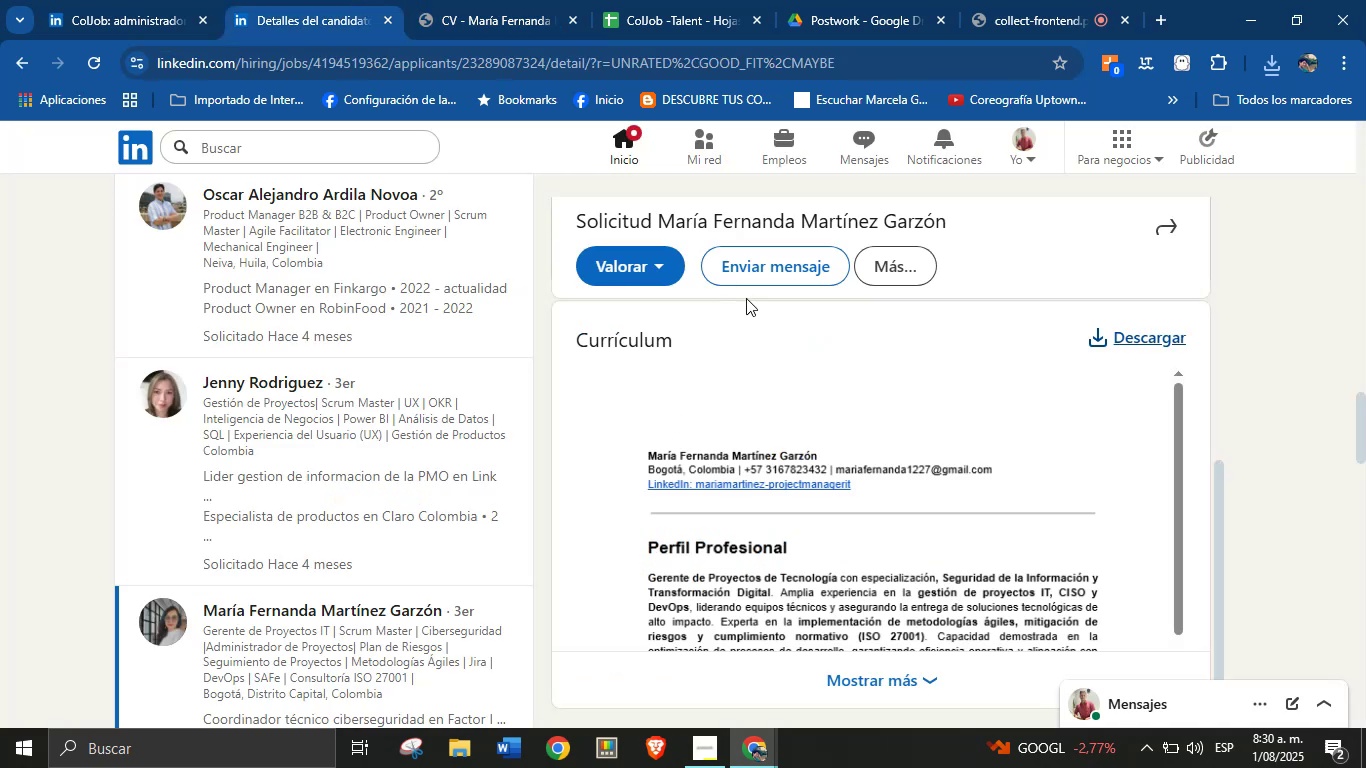 
scroll: coordinate [799, 408], scroll_direction: up, amount: 7.0
 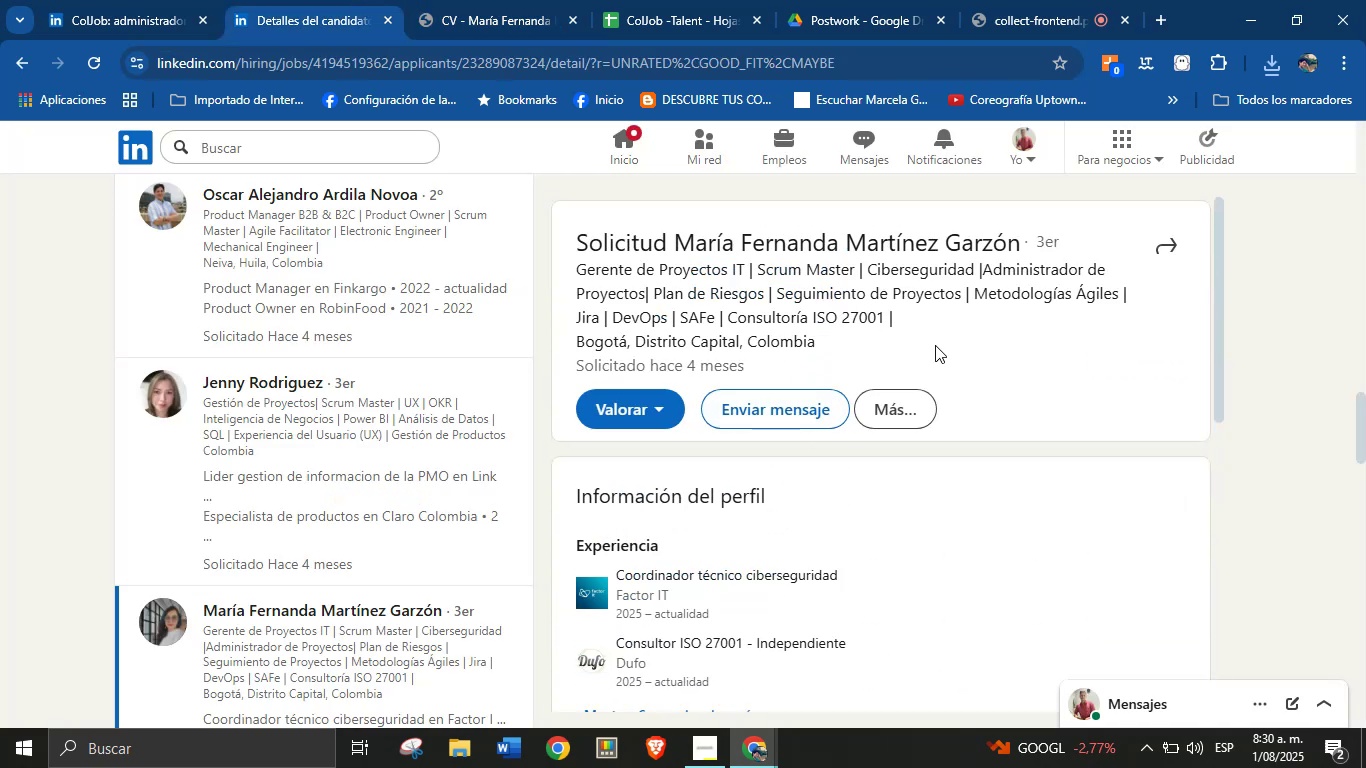 
left_click([448, 0])
 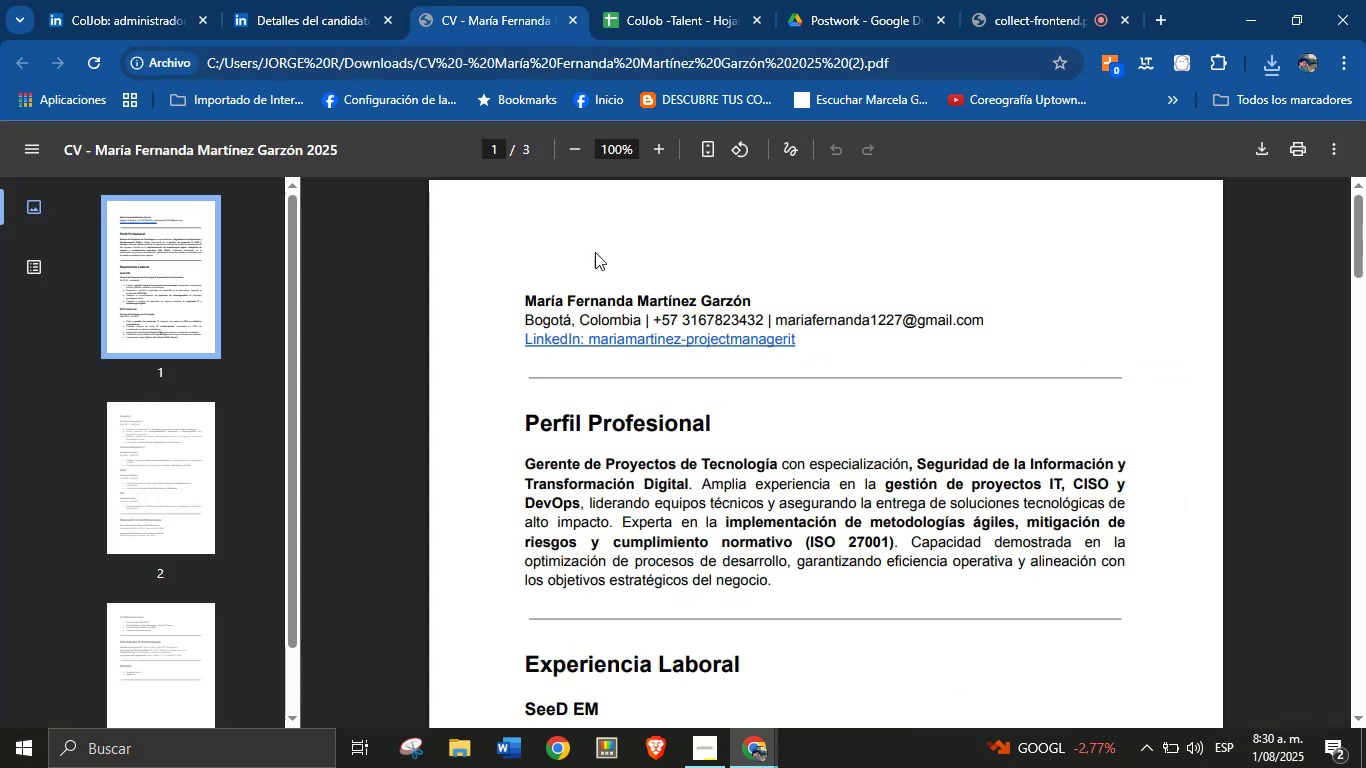 
scroll: coordinate [701, 493], scroll_direction: down, amount: 26.0
 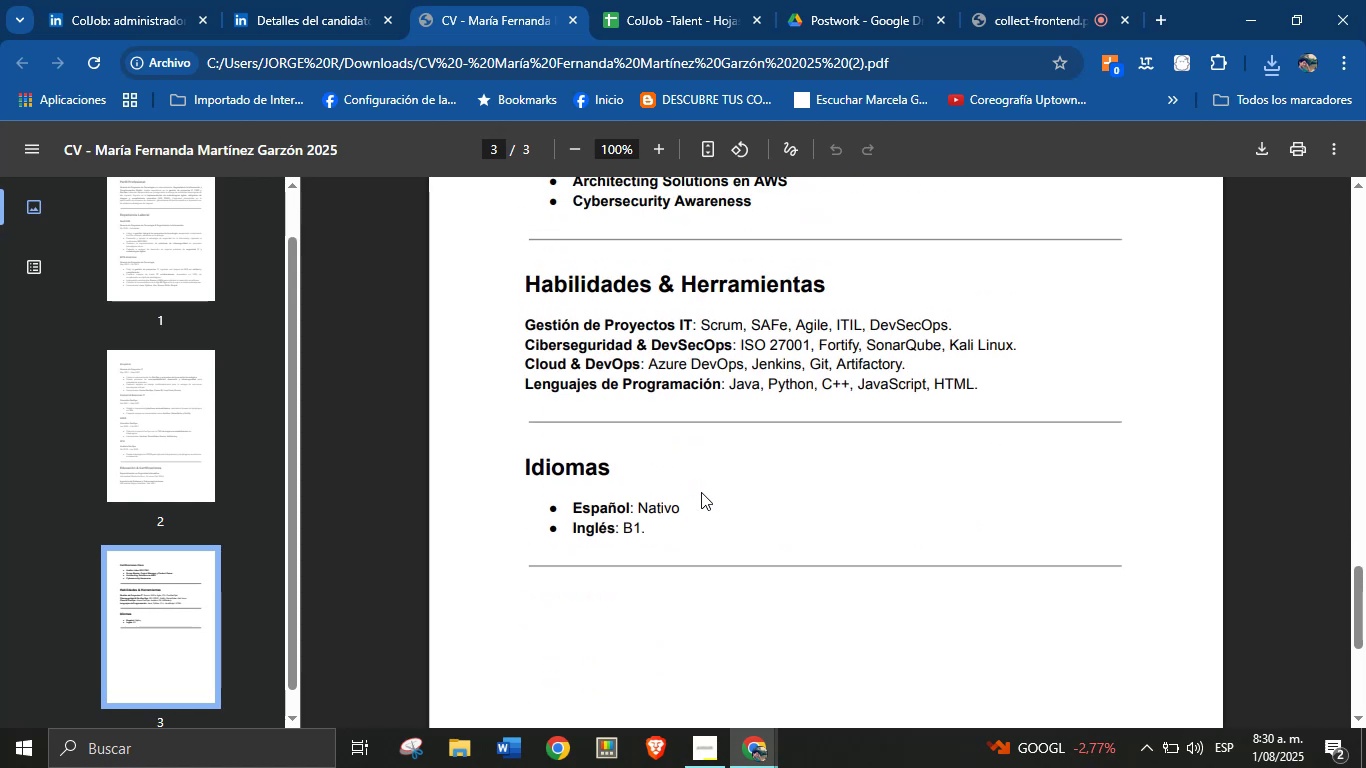 
scroll: coordinate [697, 435], scroll_direction: up, amount: 2.0
 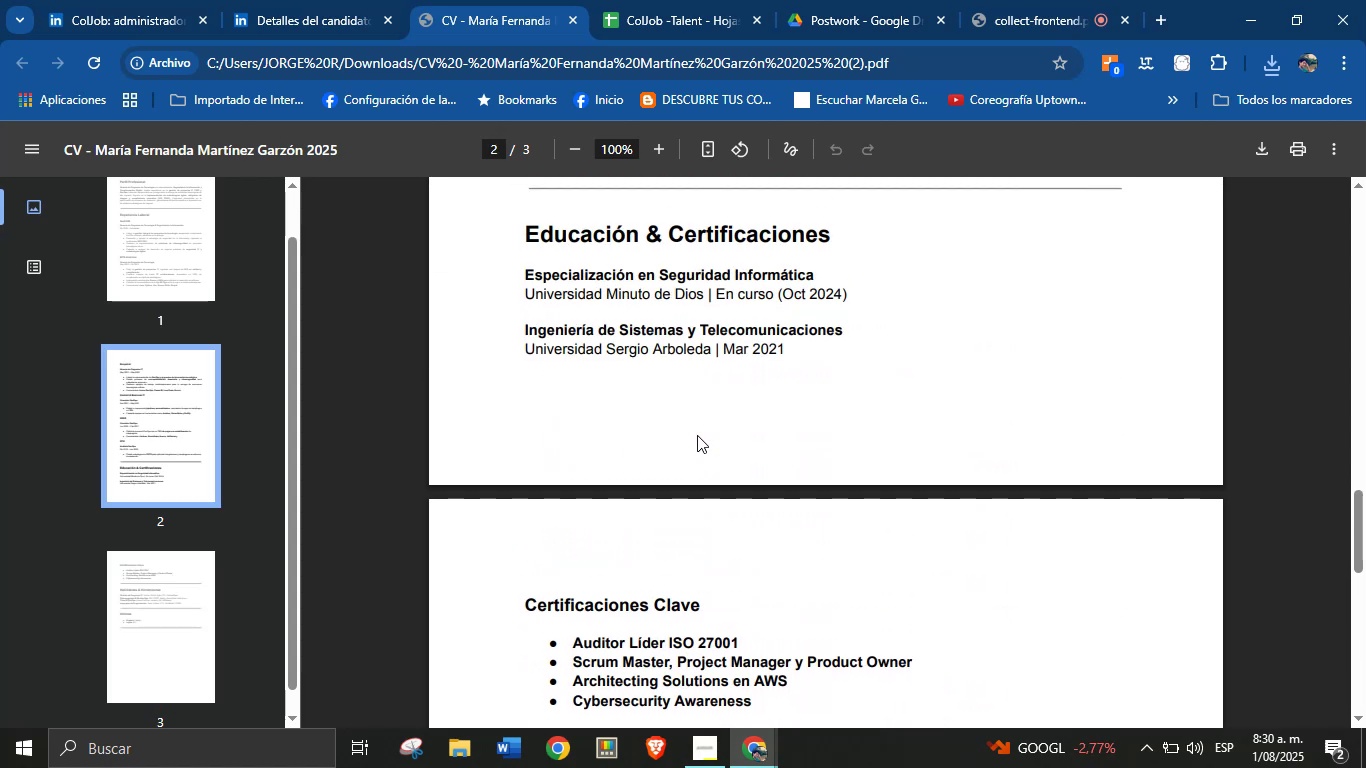 
wait(5.34)
 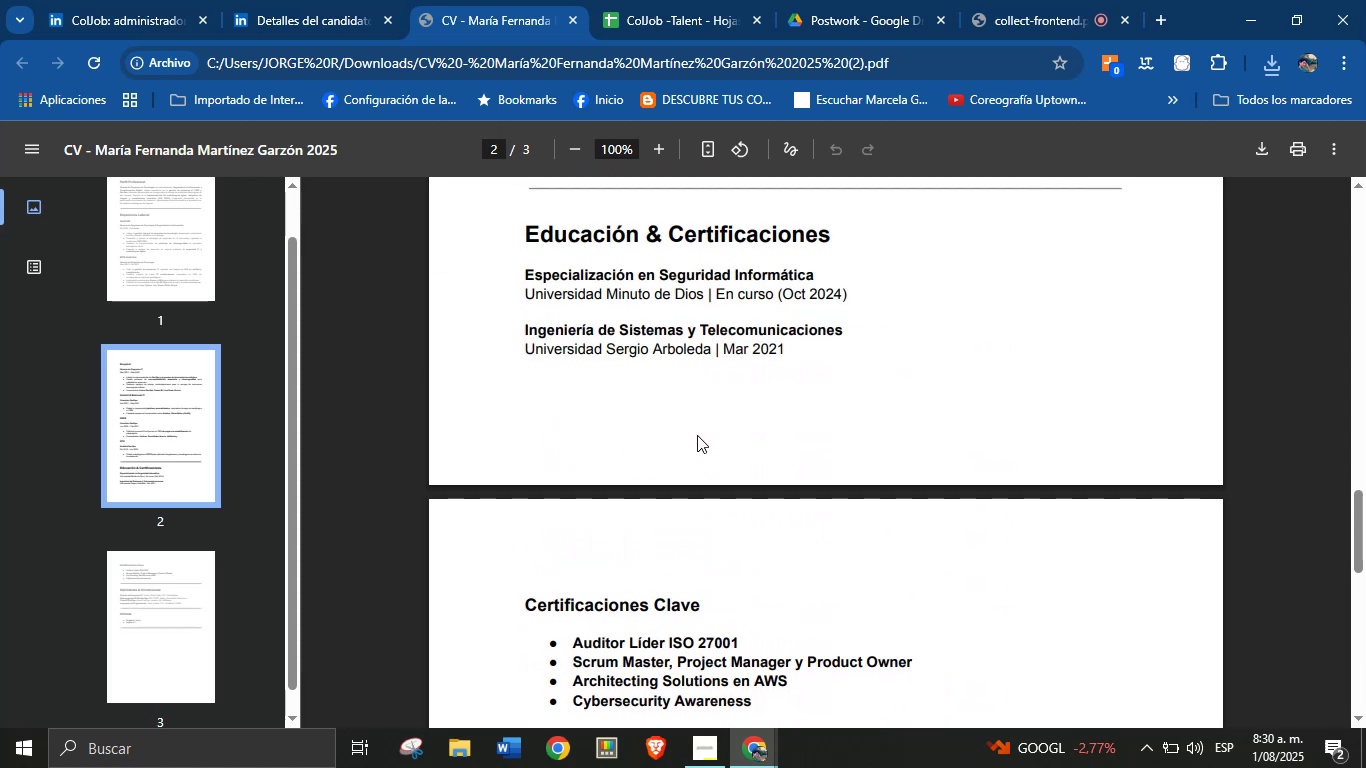 
scroll: coordinate [697, 435], scroll_direction: up, amount: 2.0
 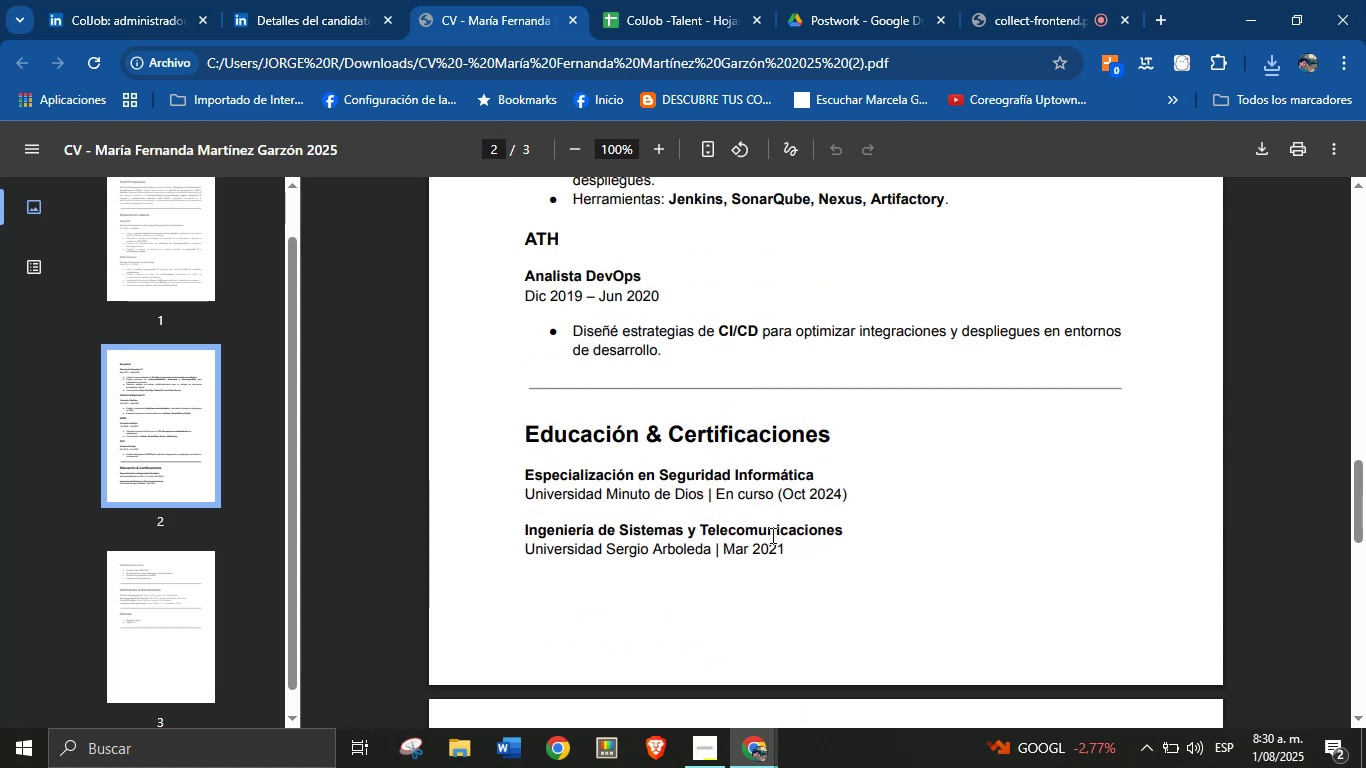 
double_click([773, 534])
 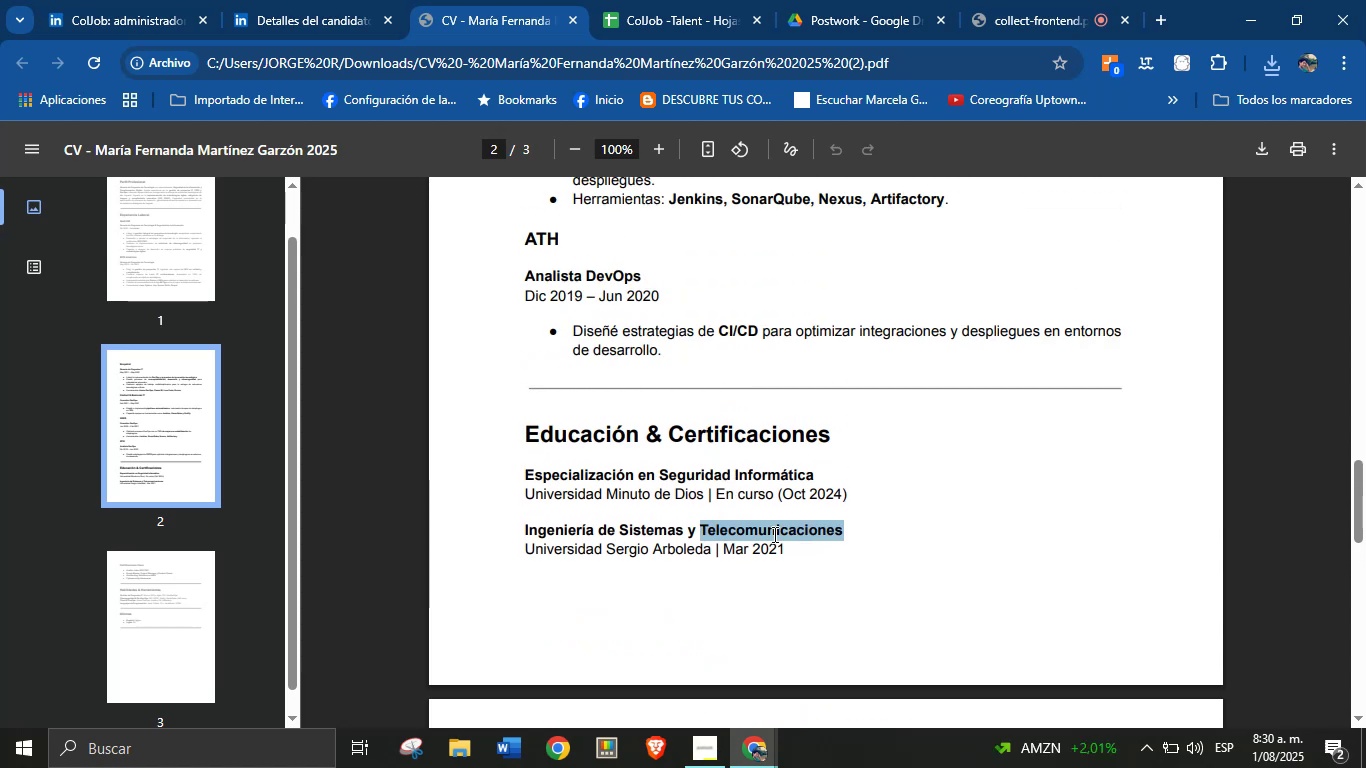 
triple_click([773, 534])
 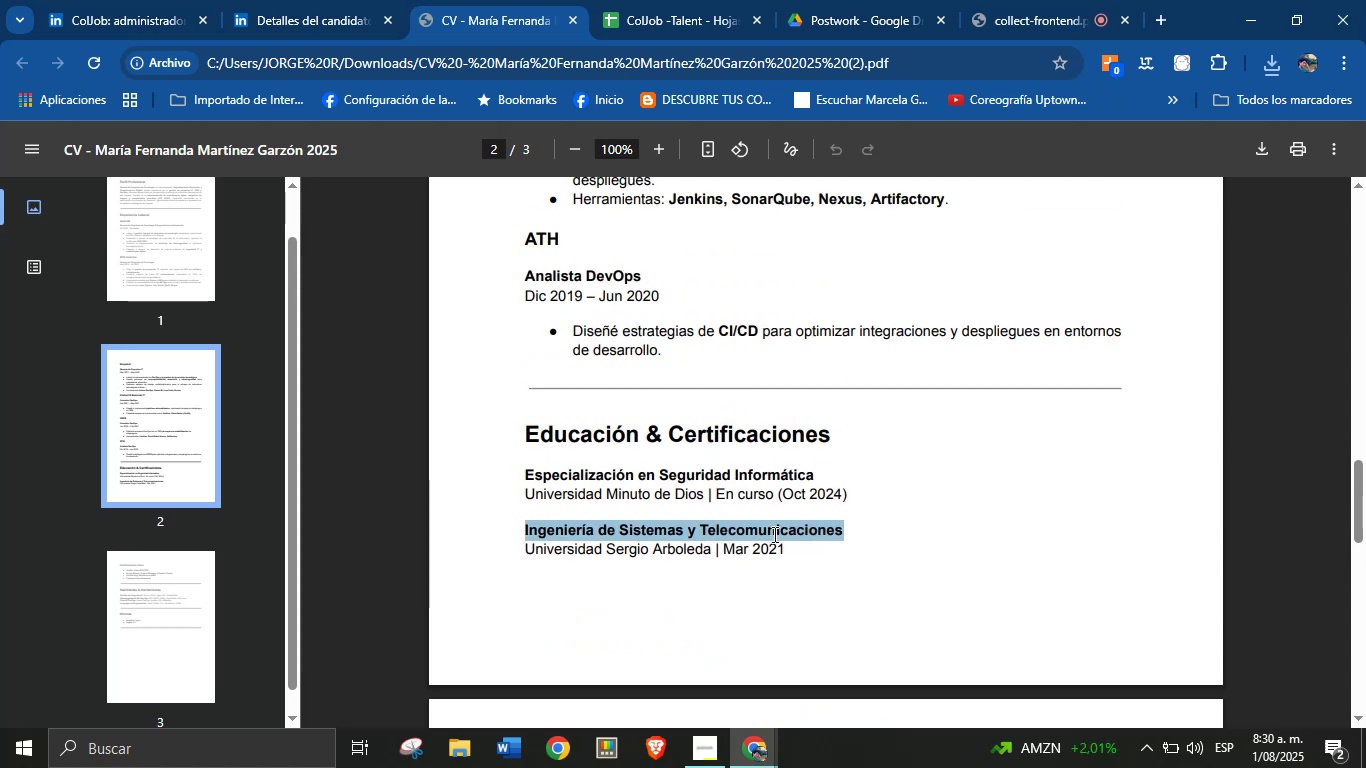 
key(Control+C)
 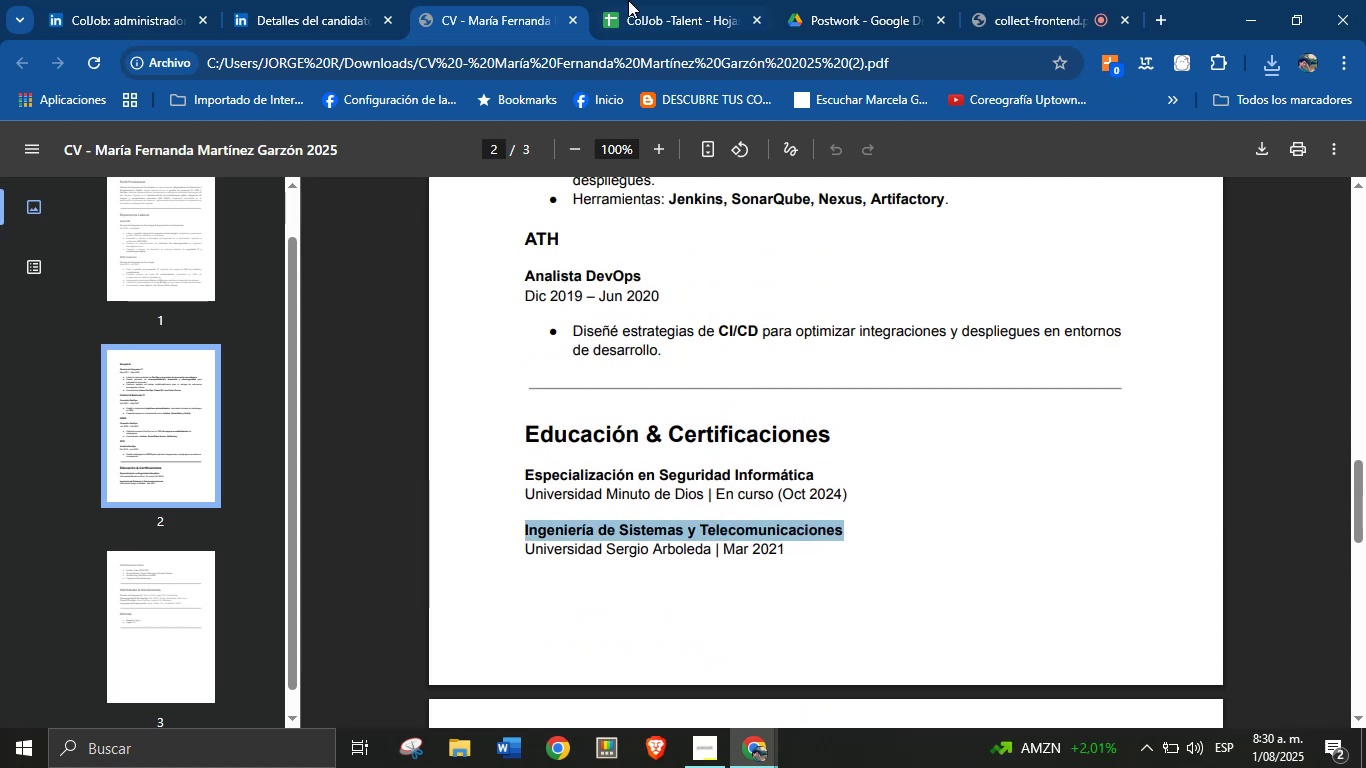 
left_click([635, 0])
 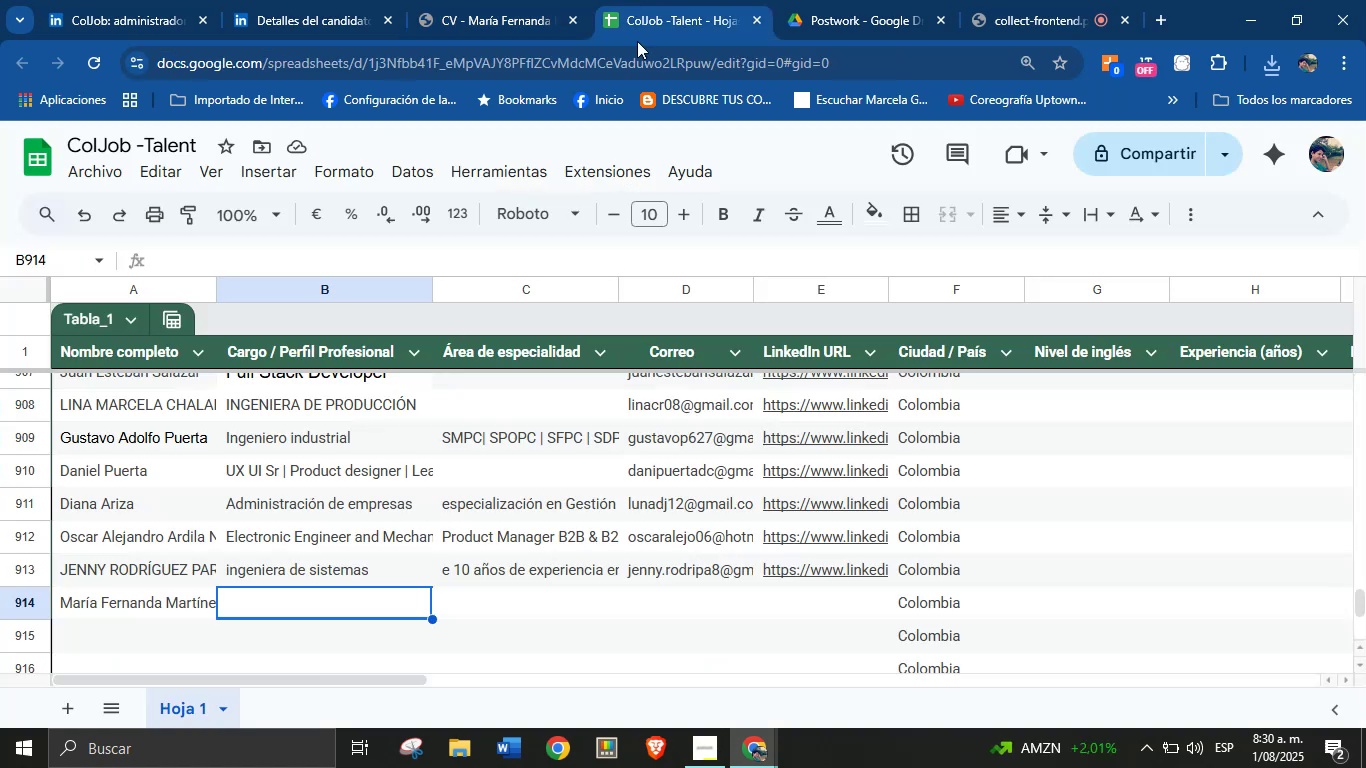 
key(Control+V)
 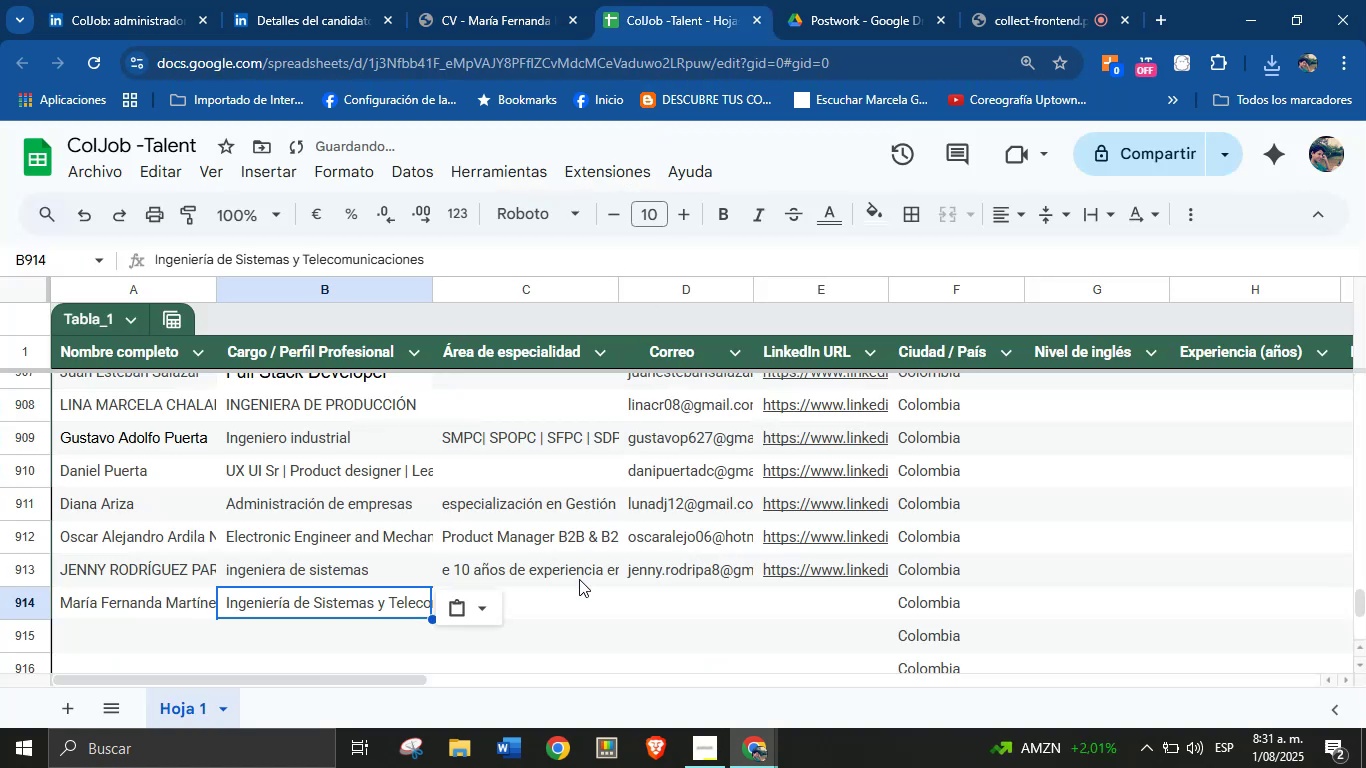 
left_click([572, 601])
 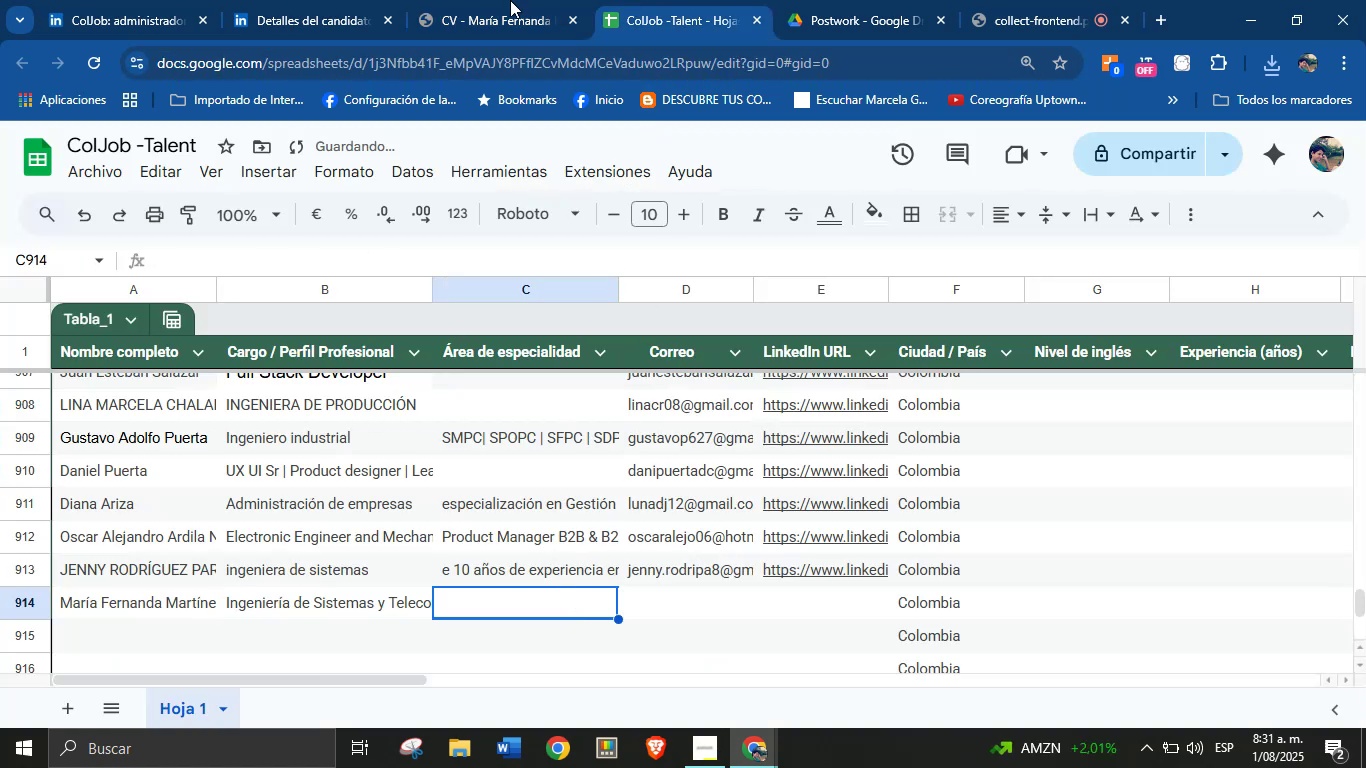 
left_click([446, 0])
 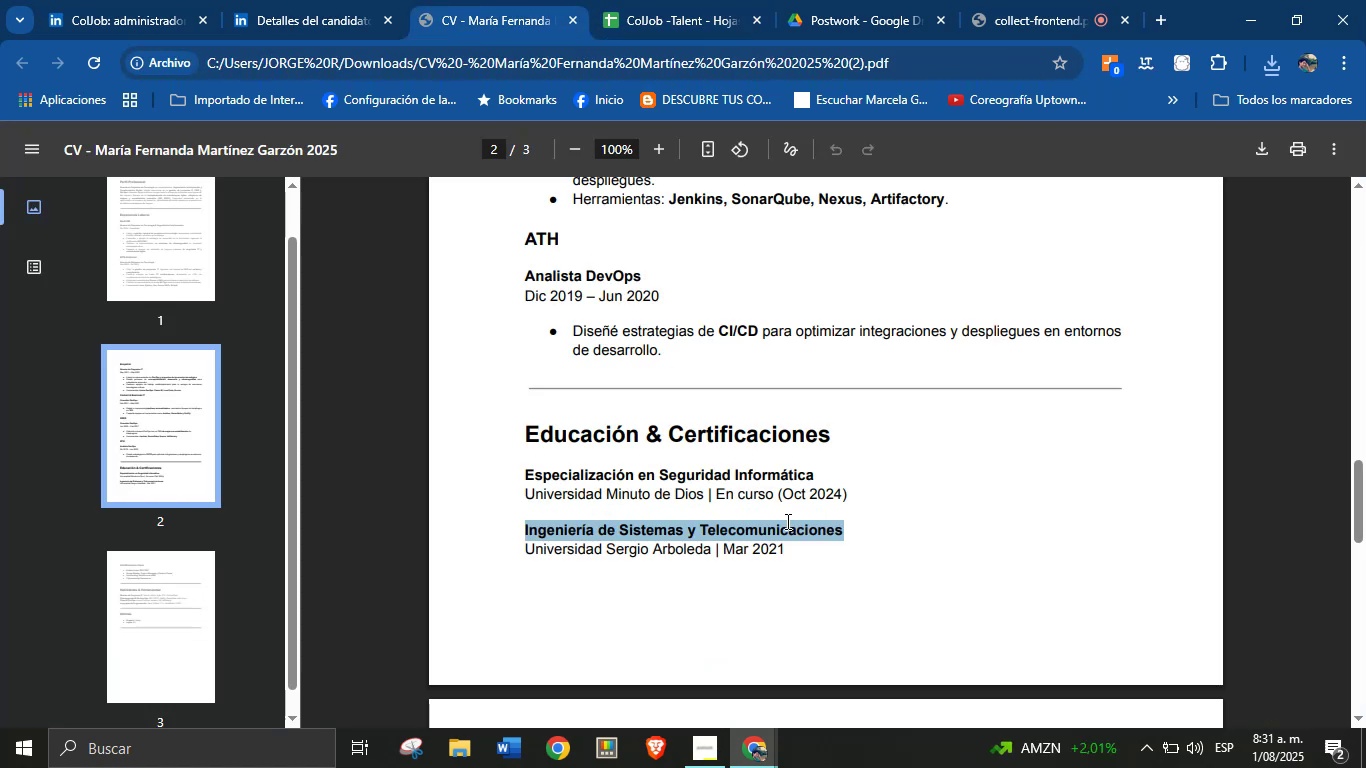 
left_click([809, 497])
 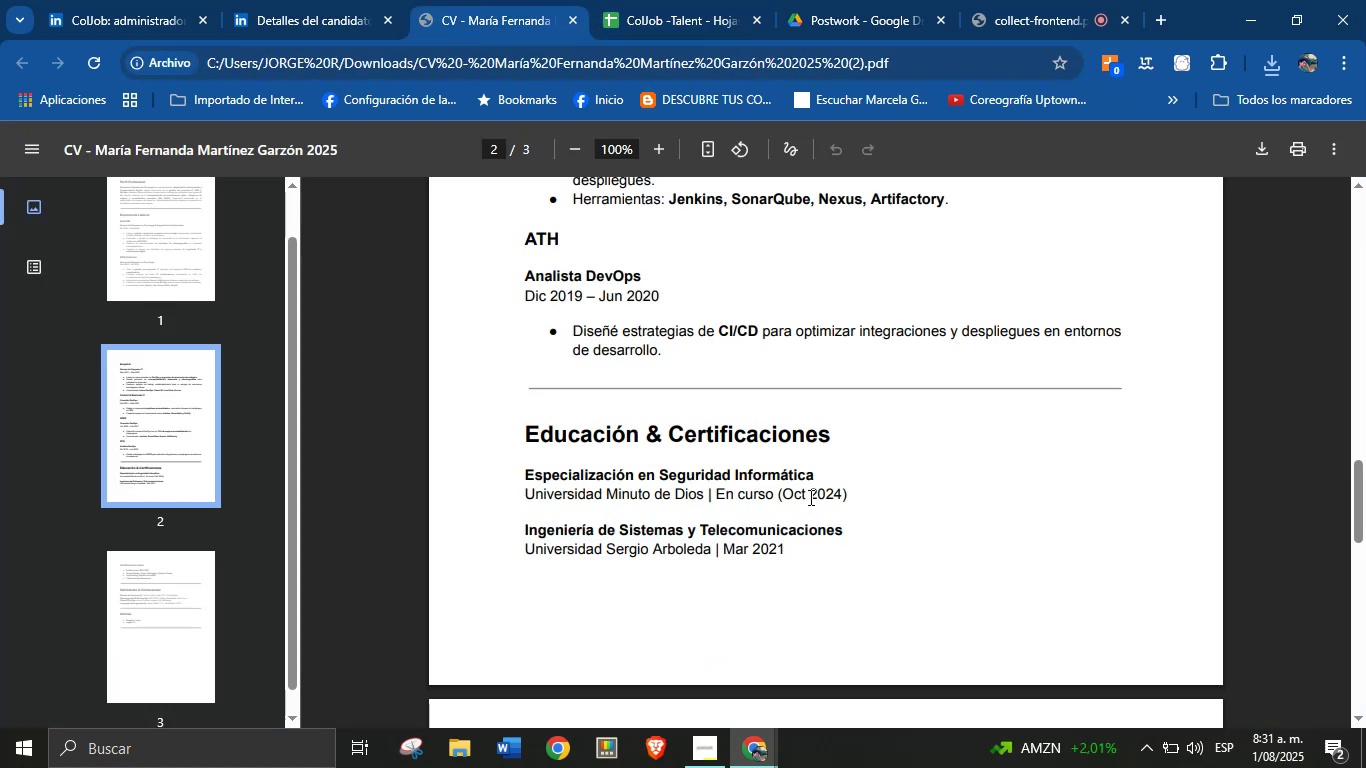 
scroll: coordinate [762, 519], scroll_direction: down, amount: 6.0
 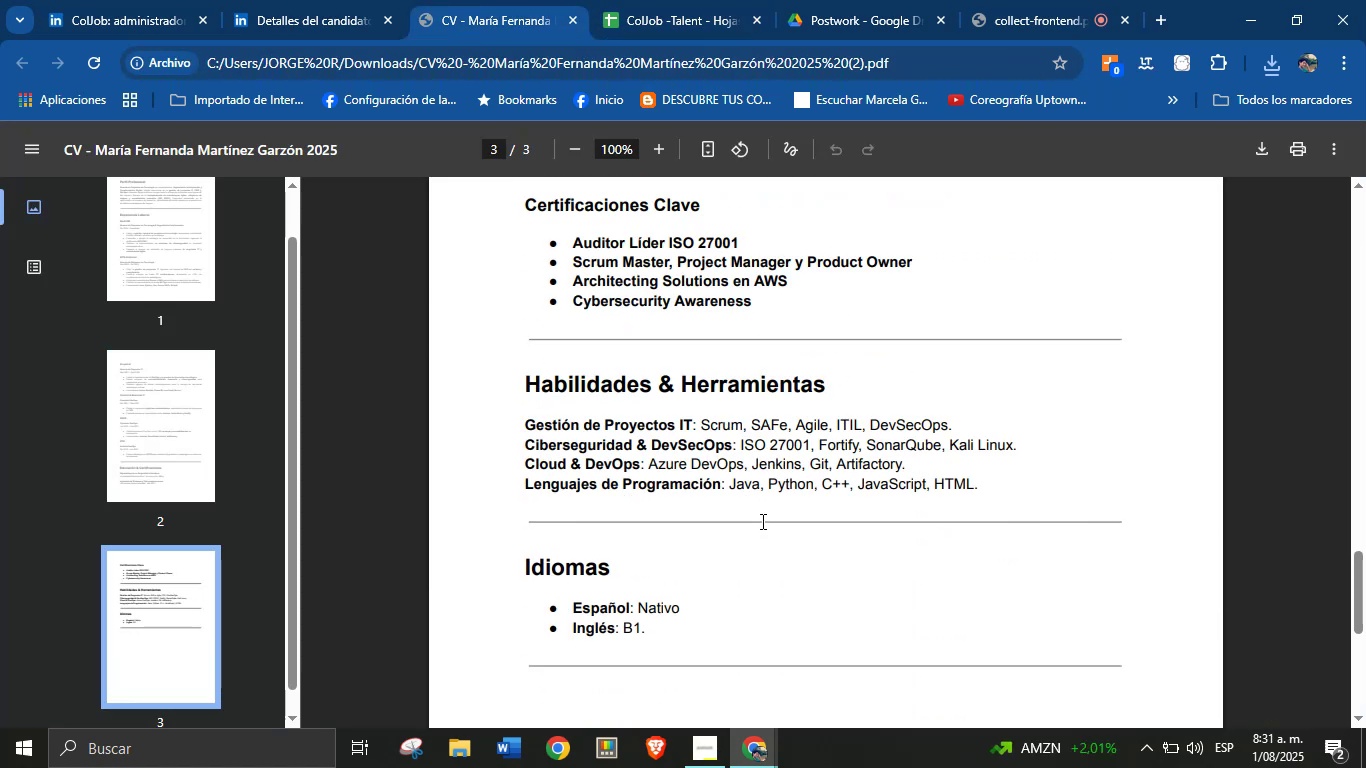 
scroll: coordinate [707, 468], scroll_direction: up, amount: 15.0
 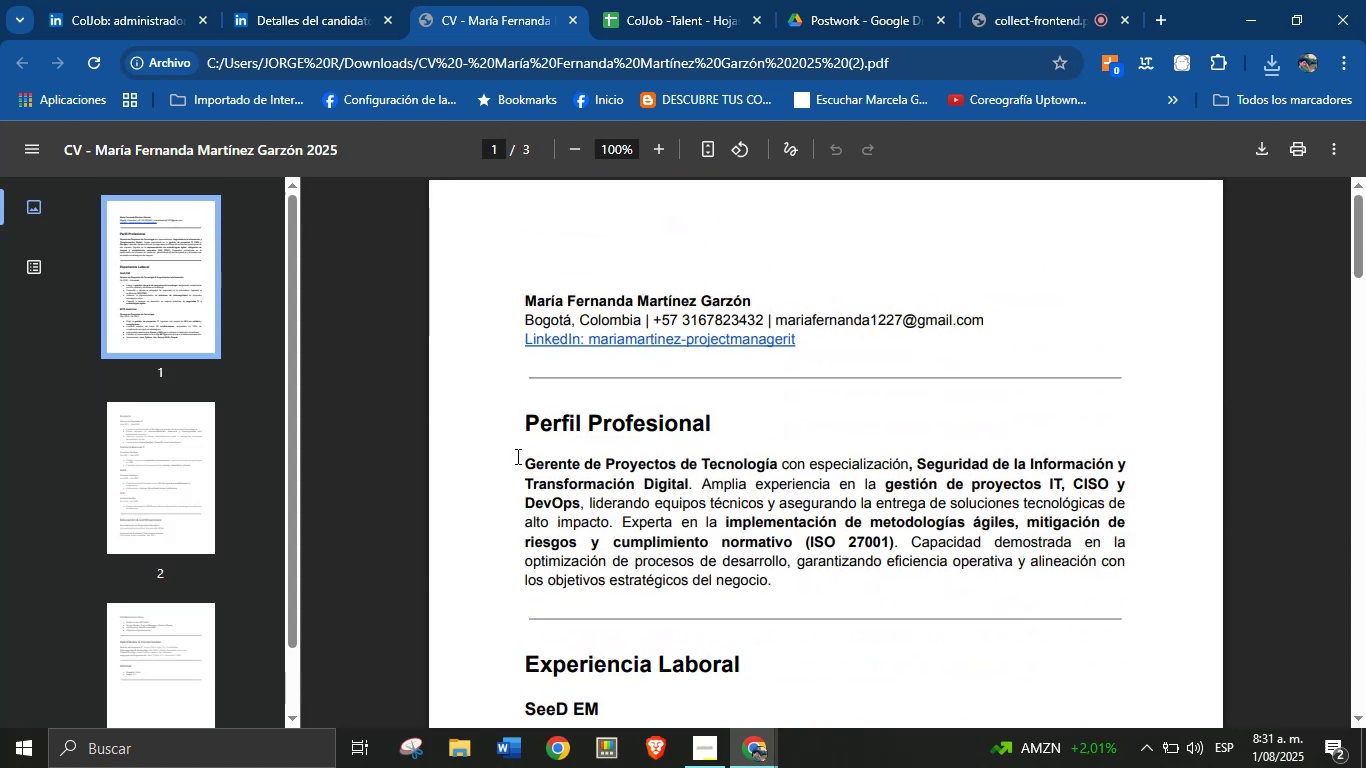 
left_click_drag(start_coordinate=[524, 466], to_coordinate=[618, 521])
 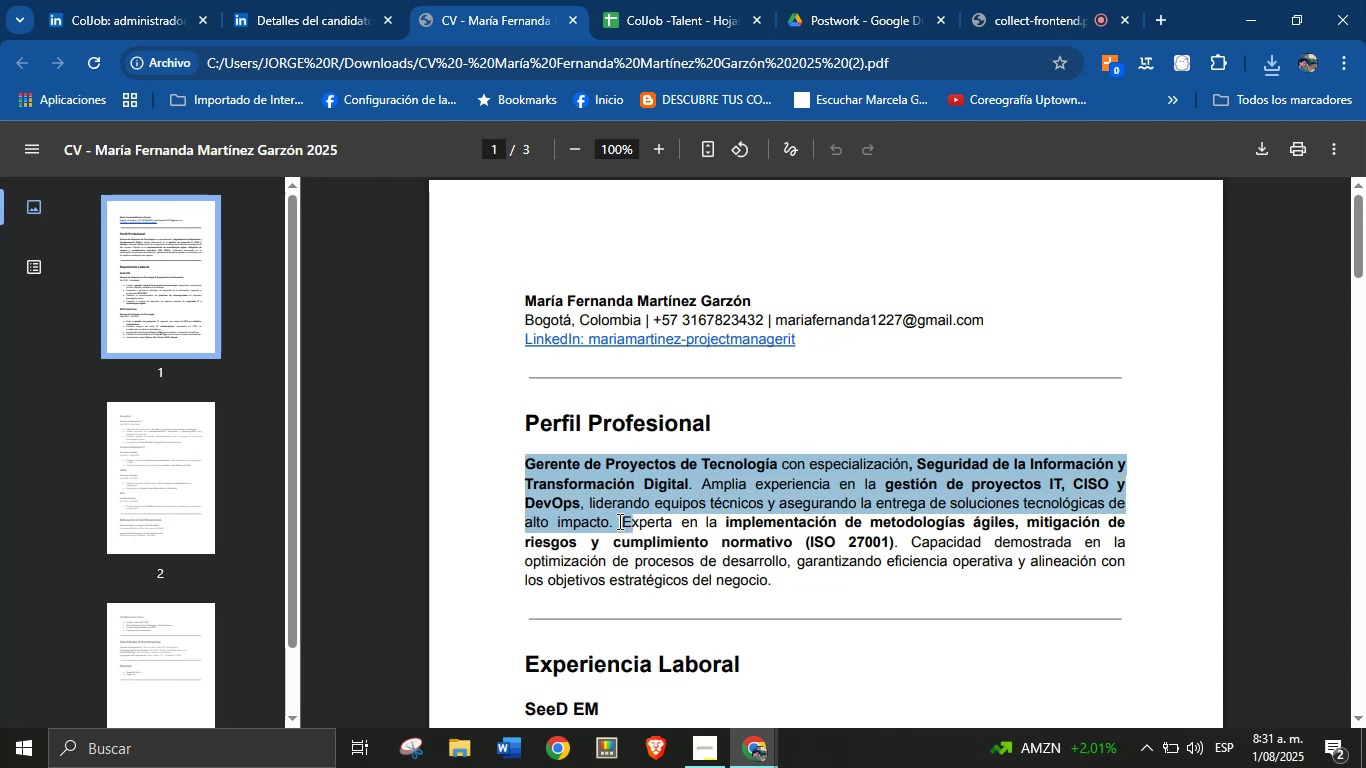 
key(Control+C)
 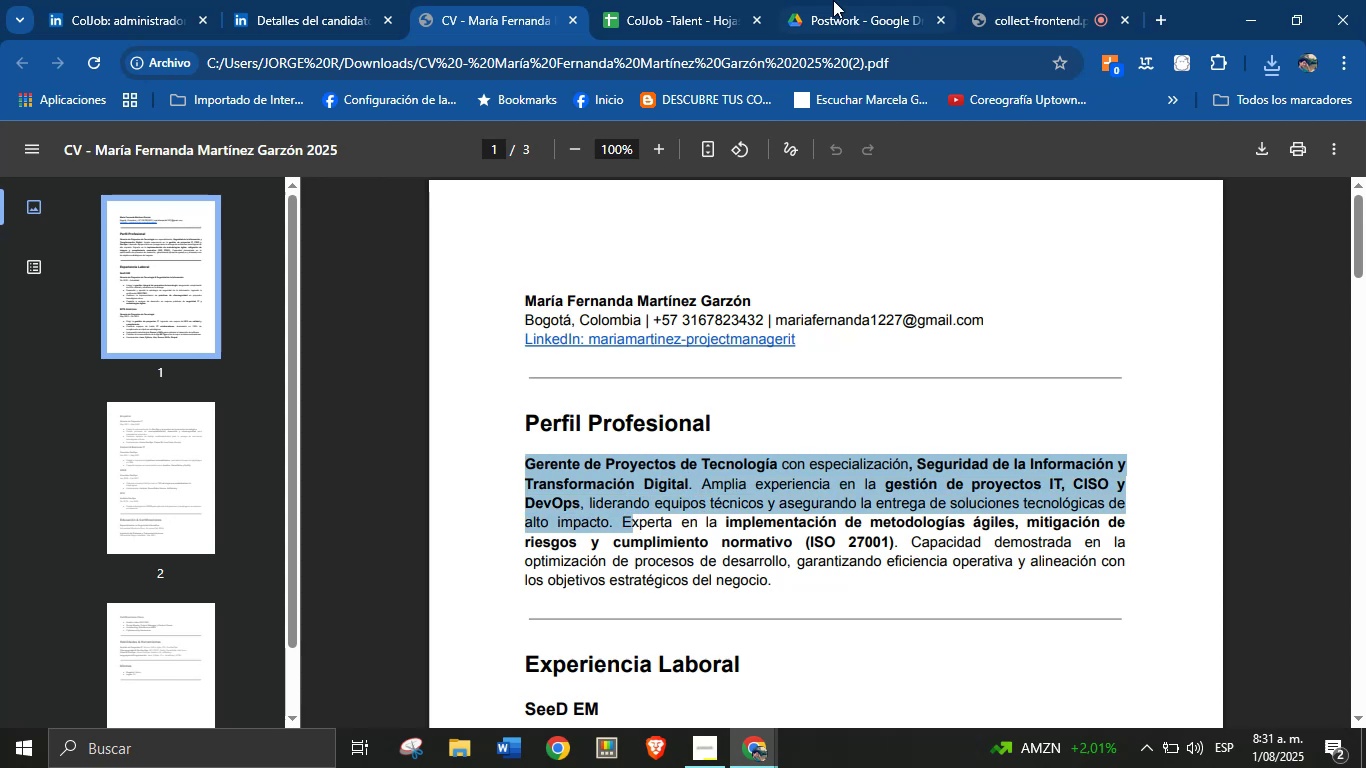 
left_click([731, 0])
 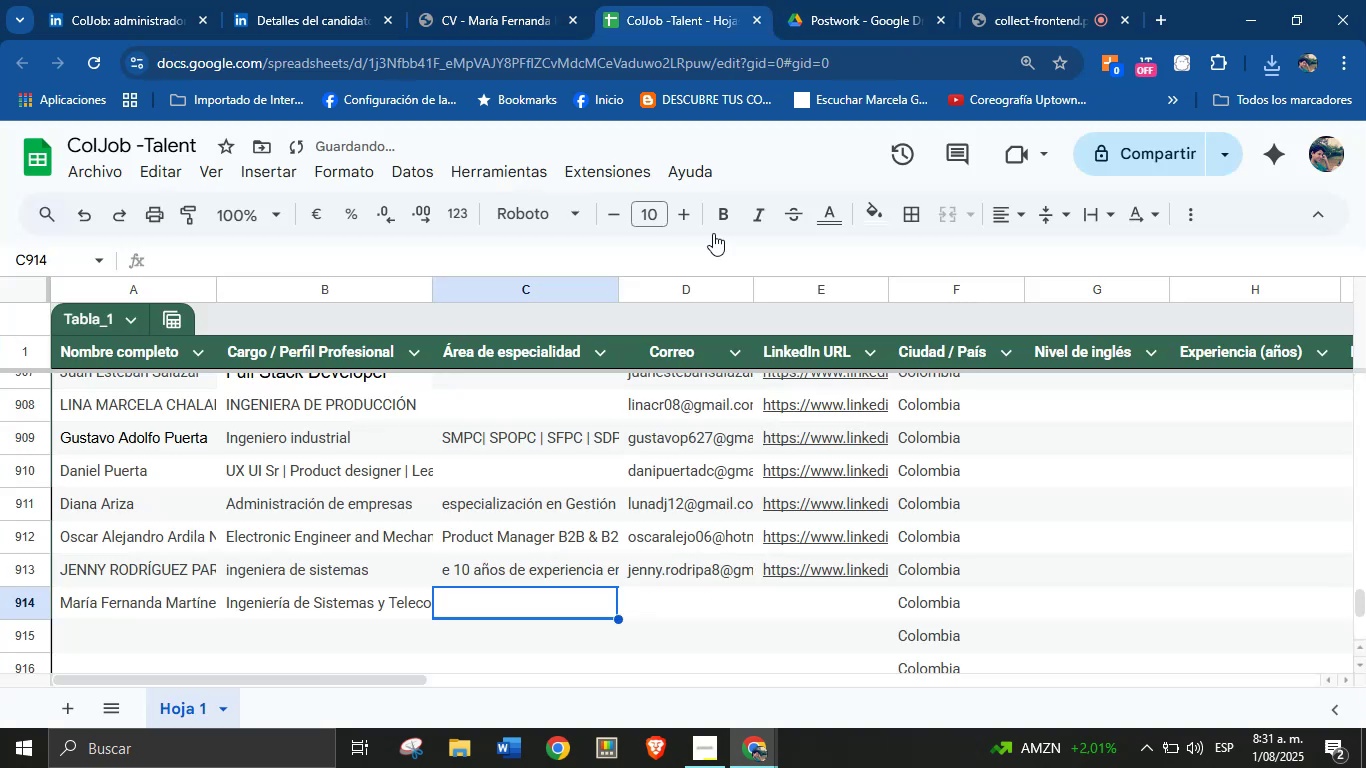 
key(Control+V)
 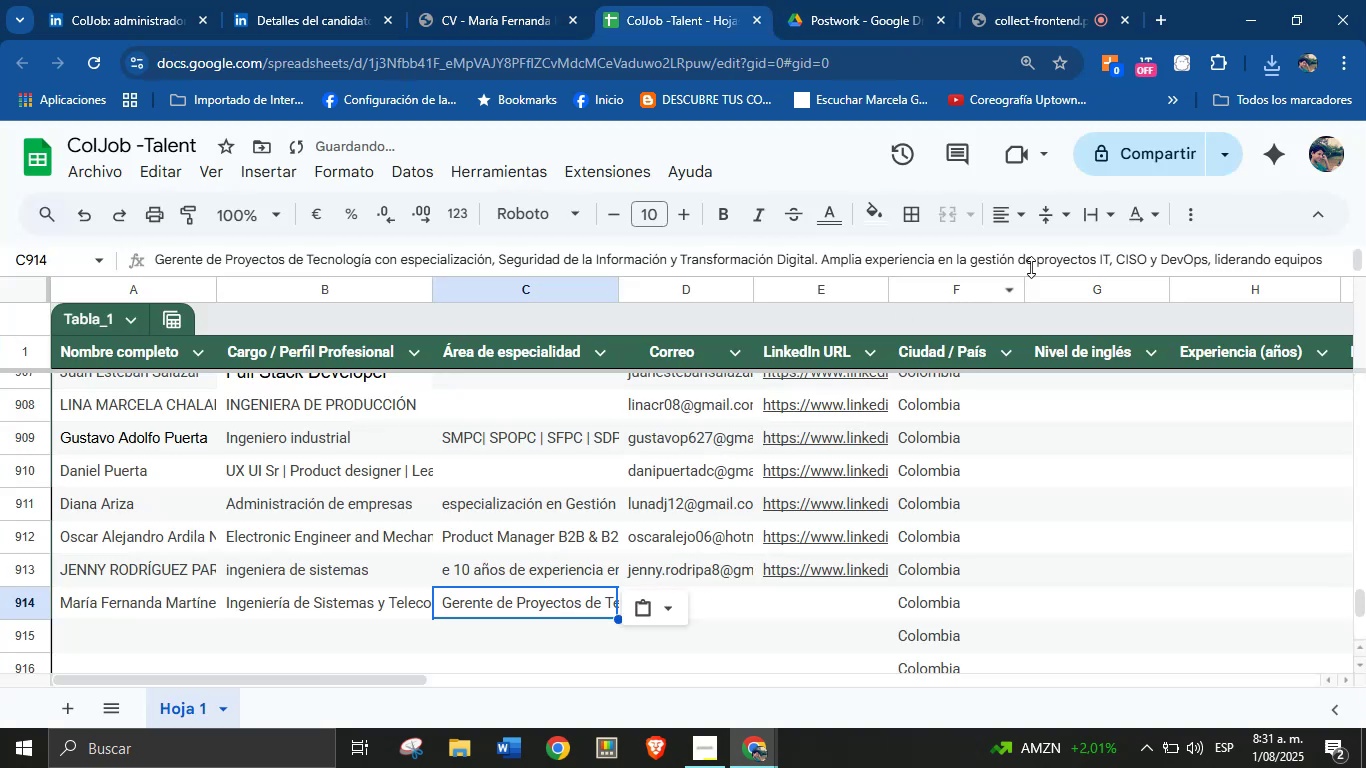 
left_click([1286, 256])
 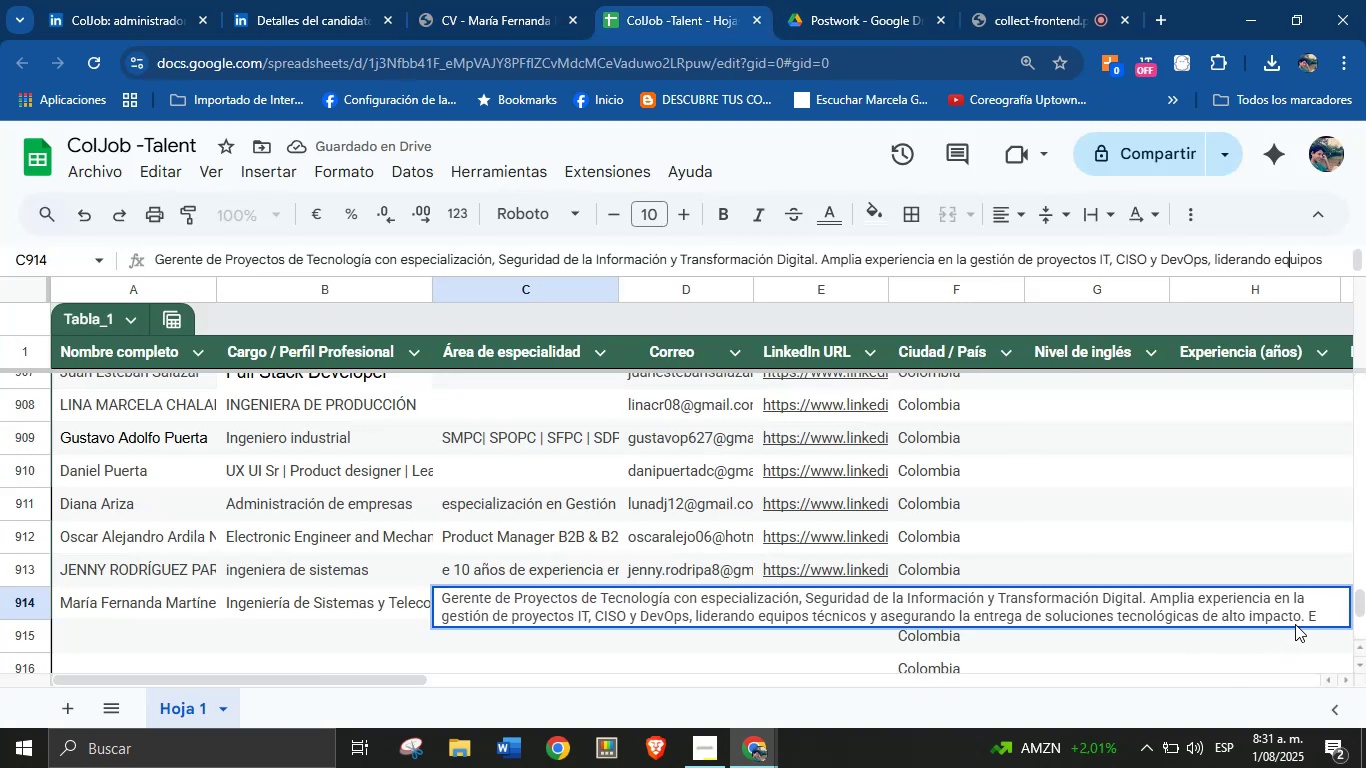 
key(Backspace)
 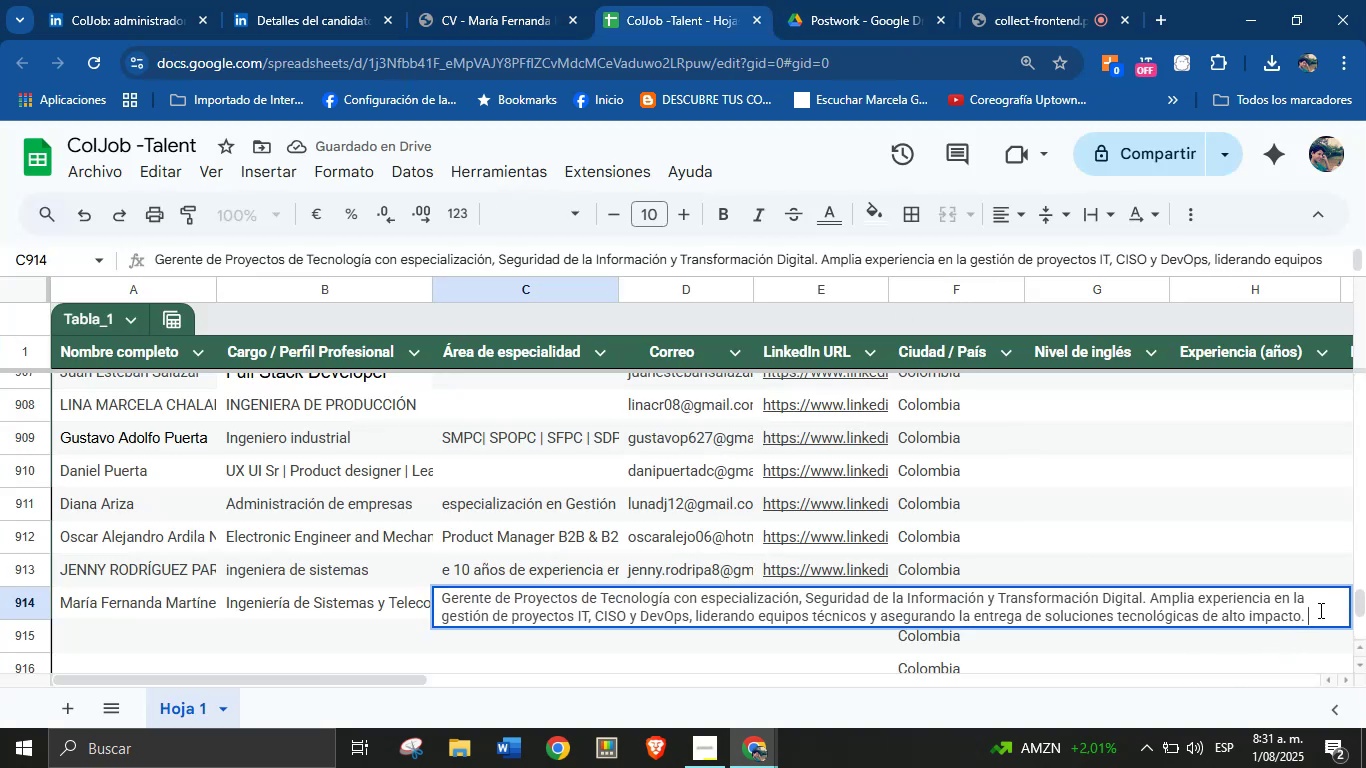 
key(Backspace)
 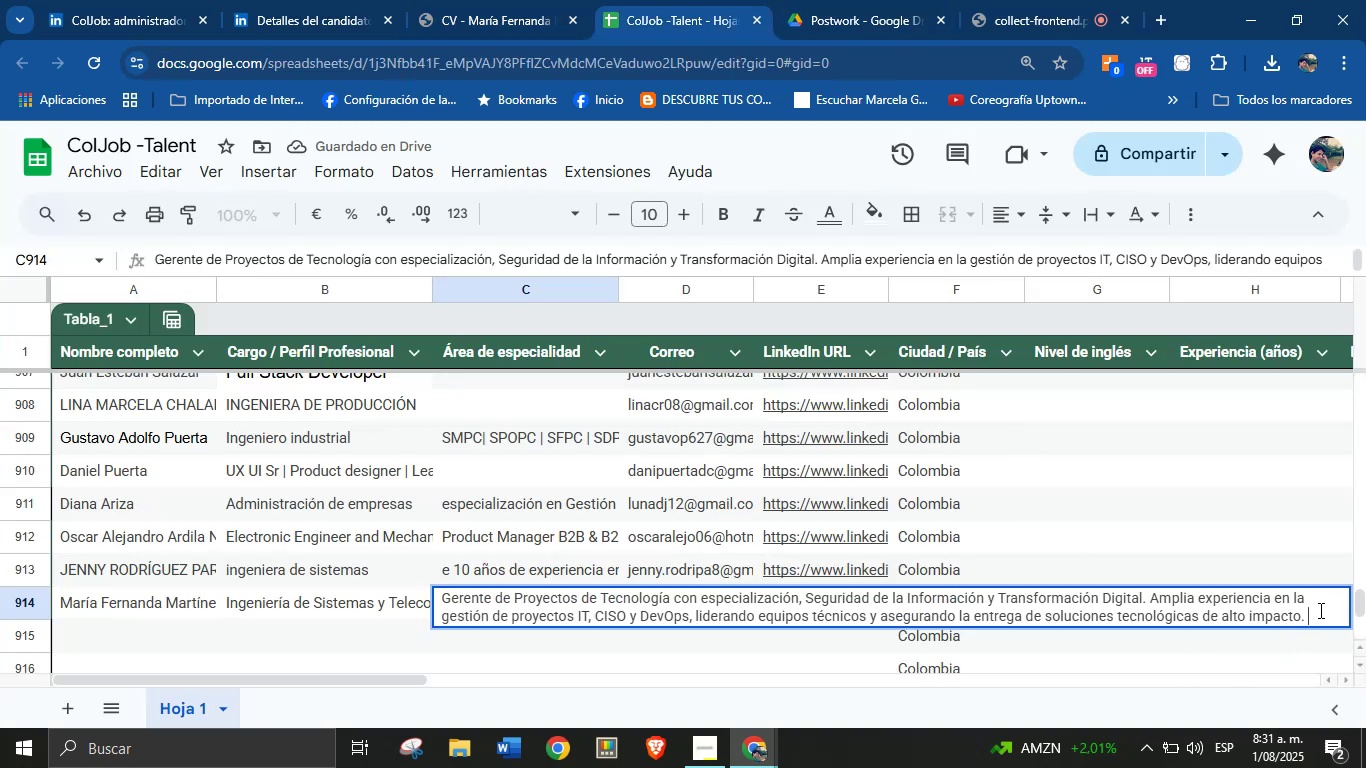 
key(Enter)
 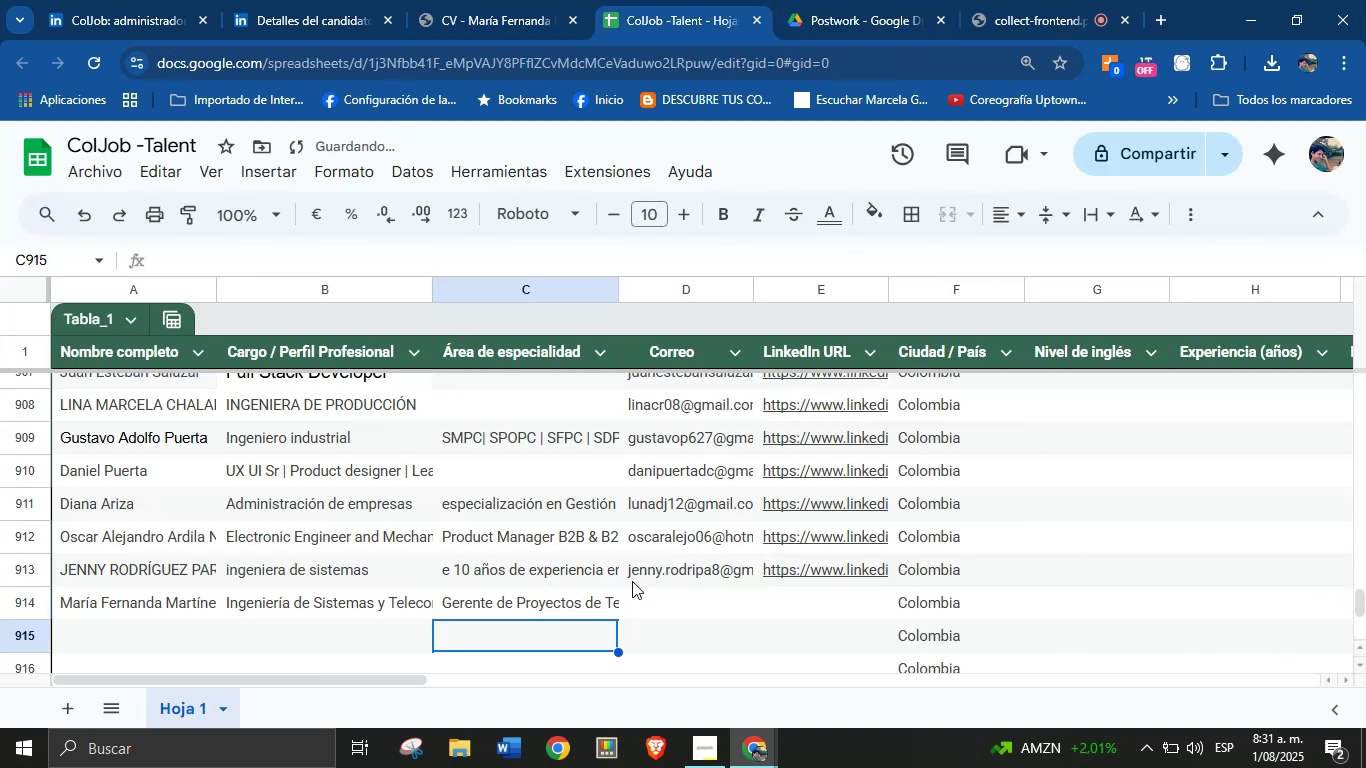 
left_click([666, 603])
 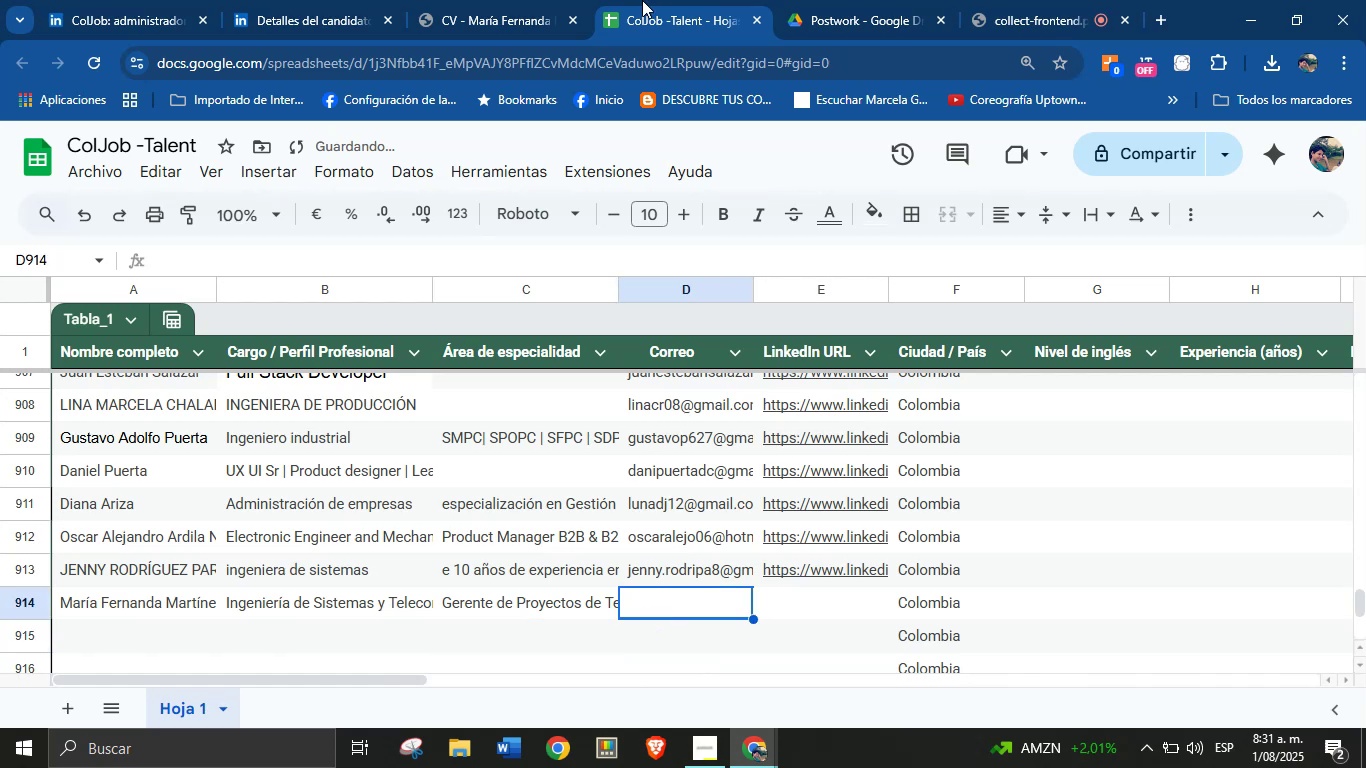 
left_click([546, 0])
 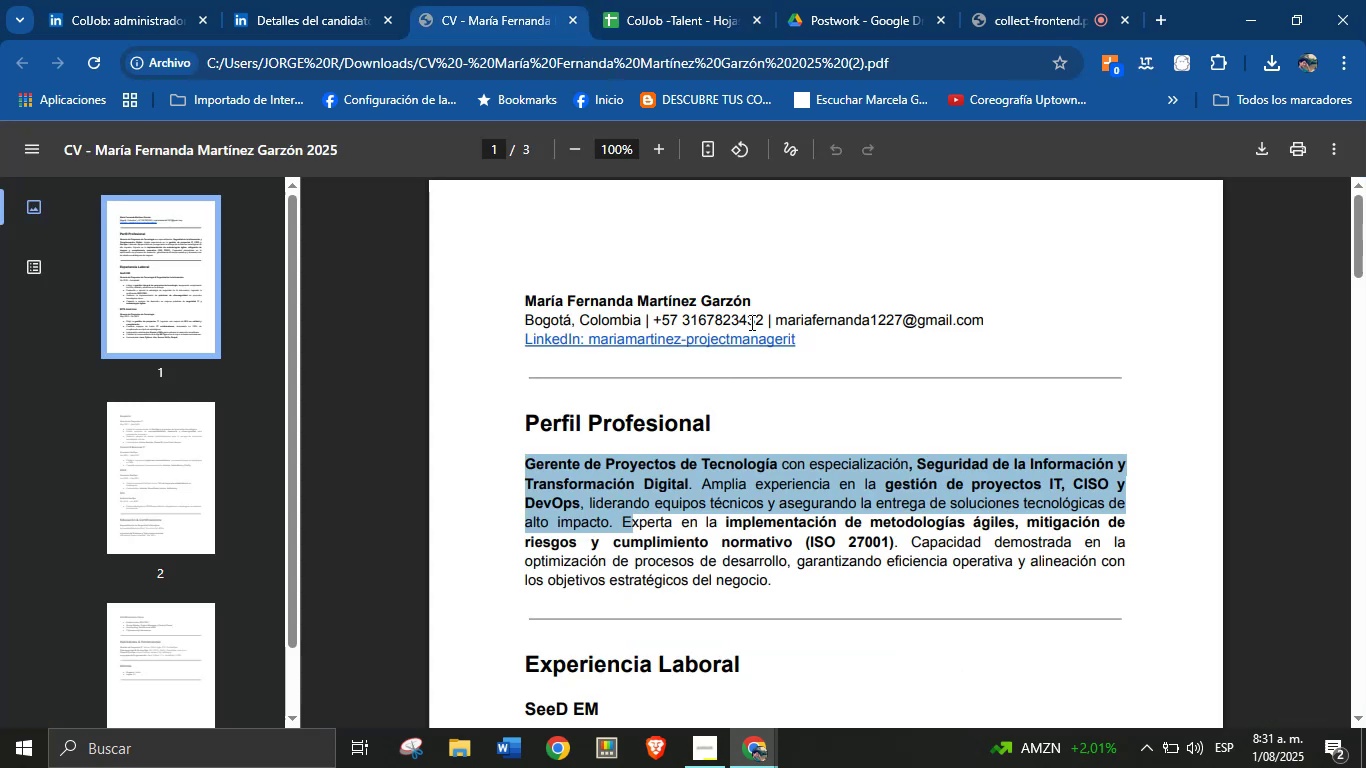 
right_click([844, 318])
 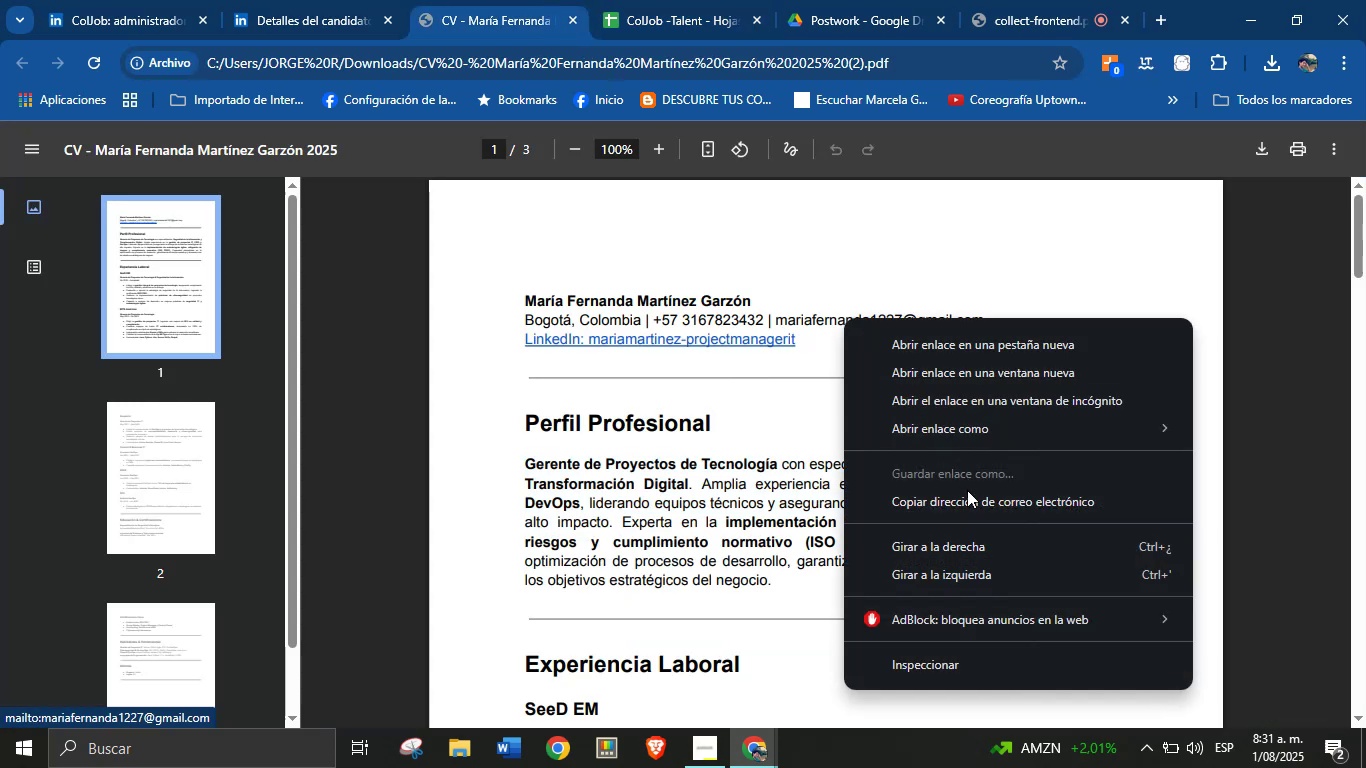 
left_click([970, 506])
 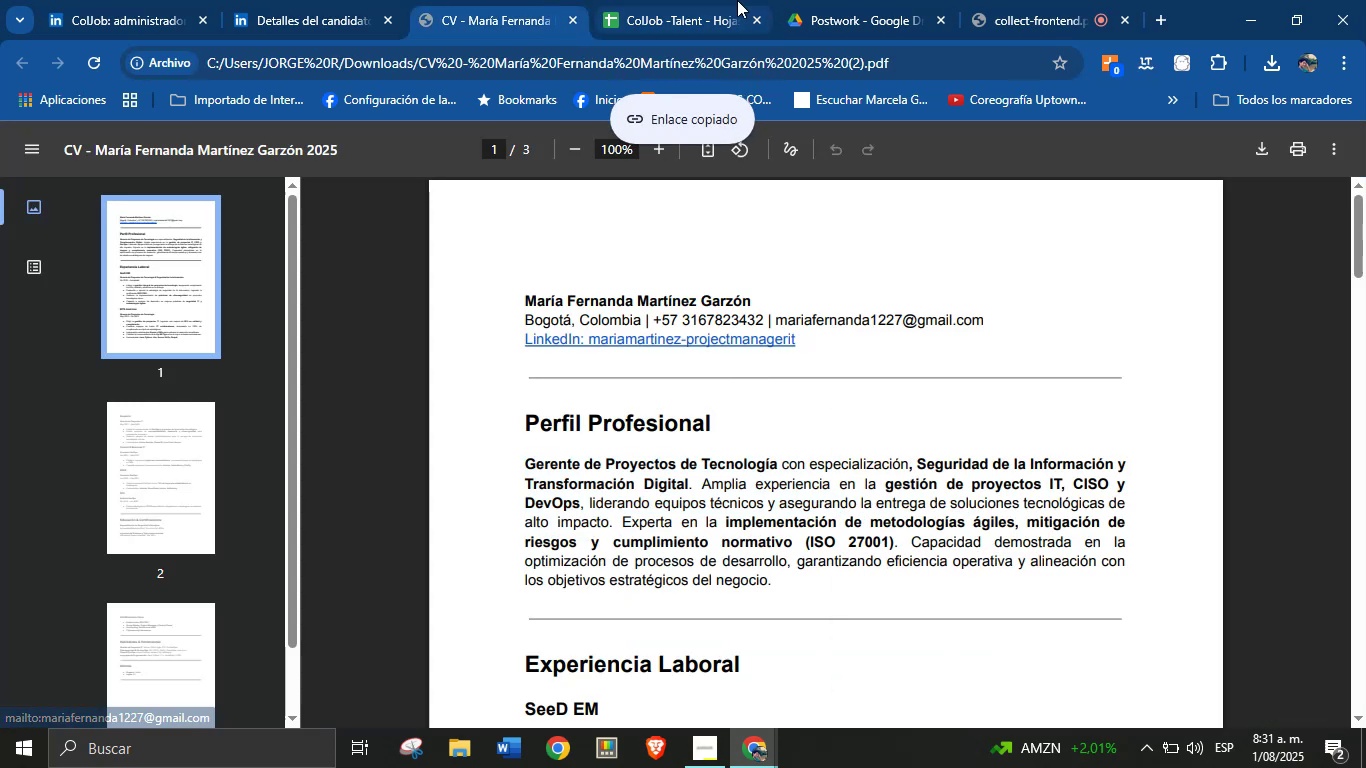 
left_click([717, 0])
 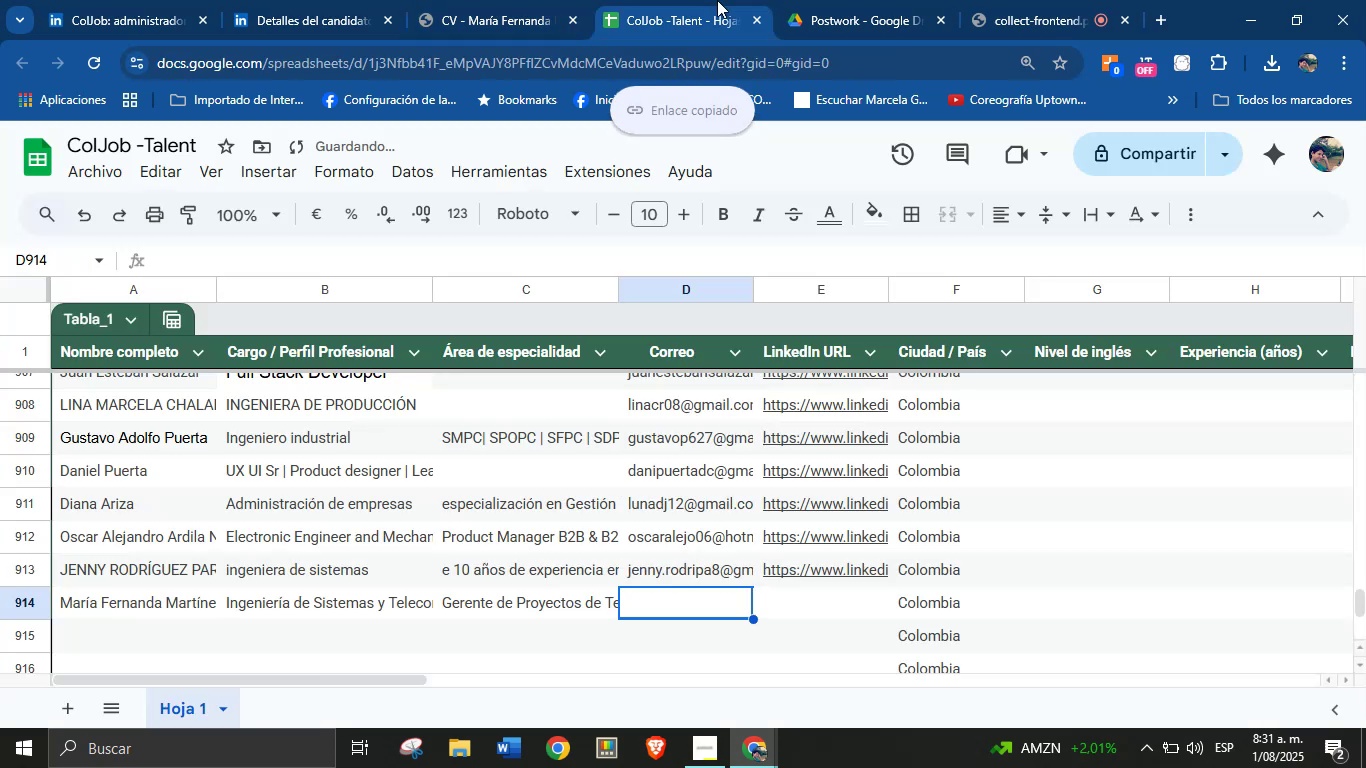 
key(Control+V)
 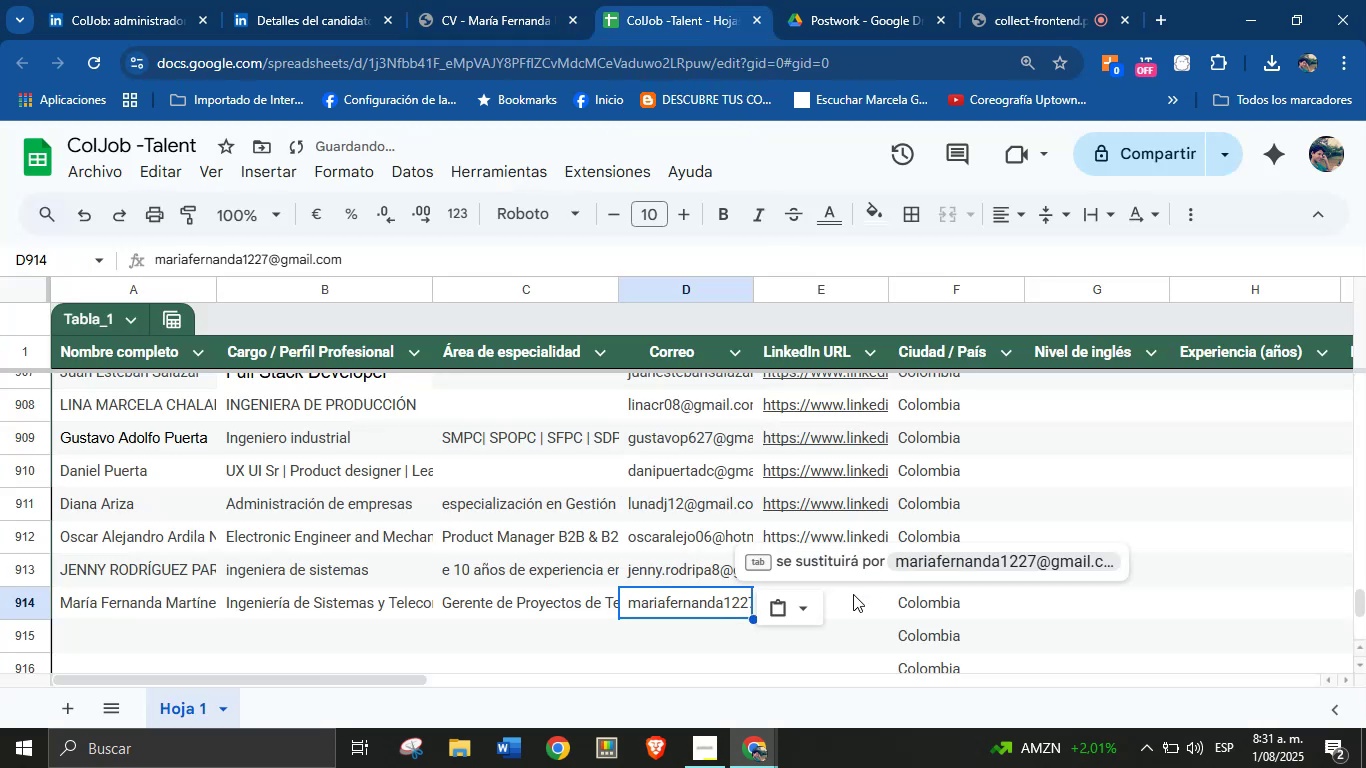 
left_click([842, 604])
 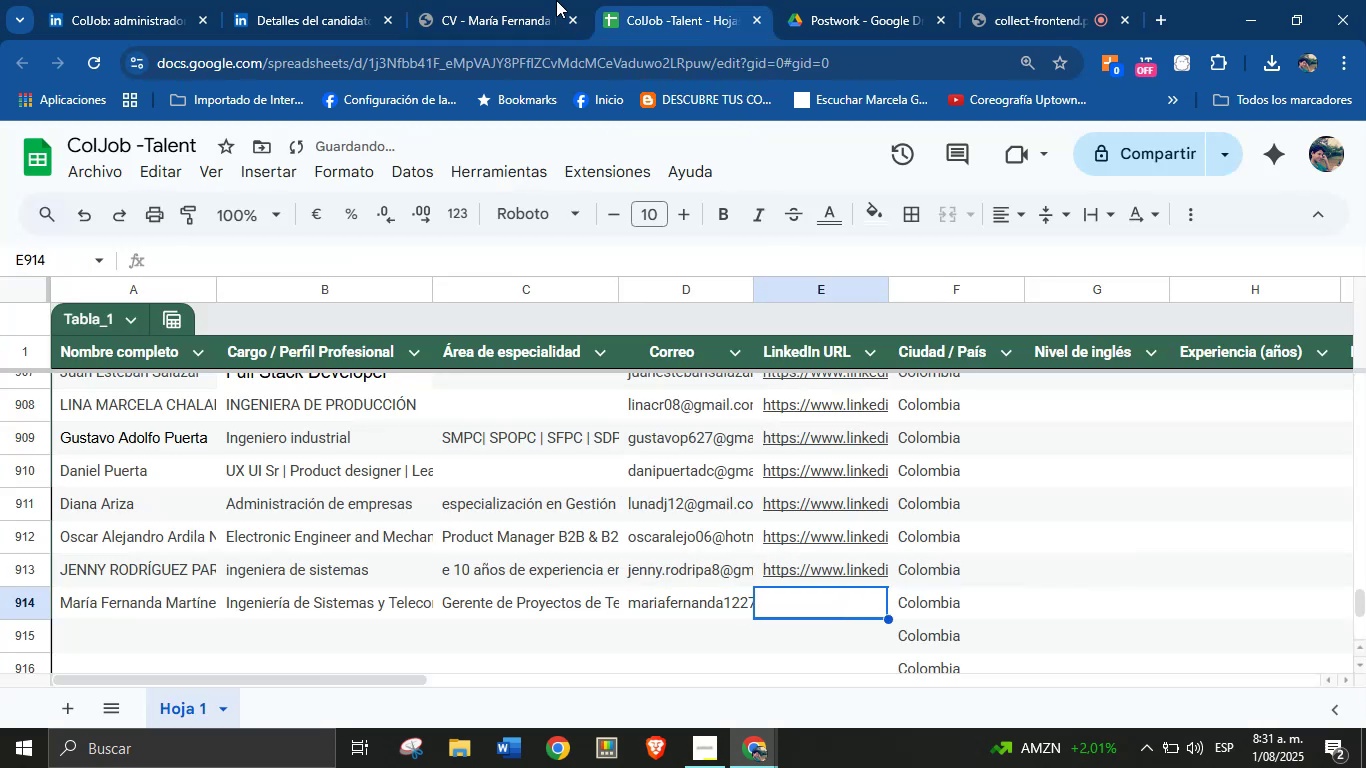 
left_click([514, 0])
 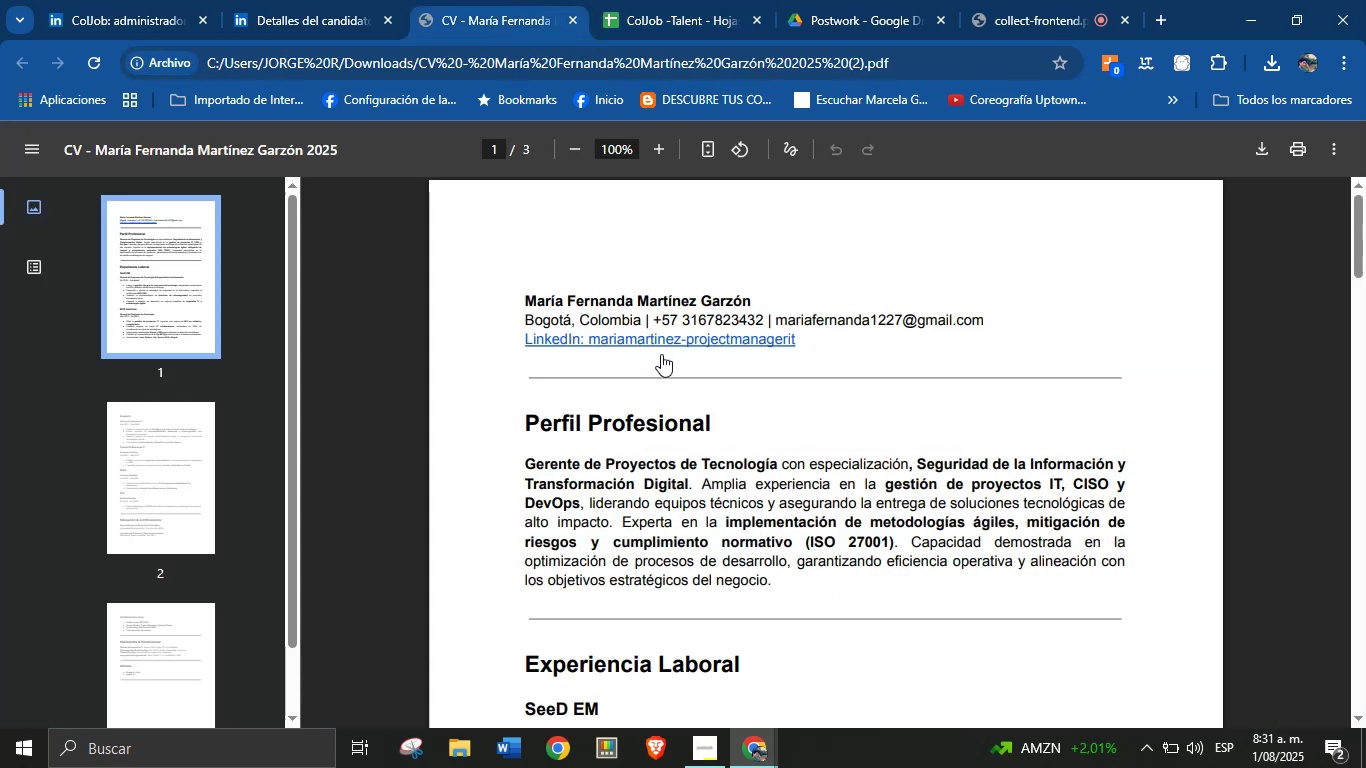 
right_click([665, 345])
 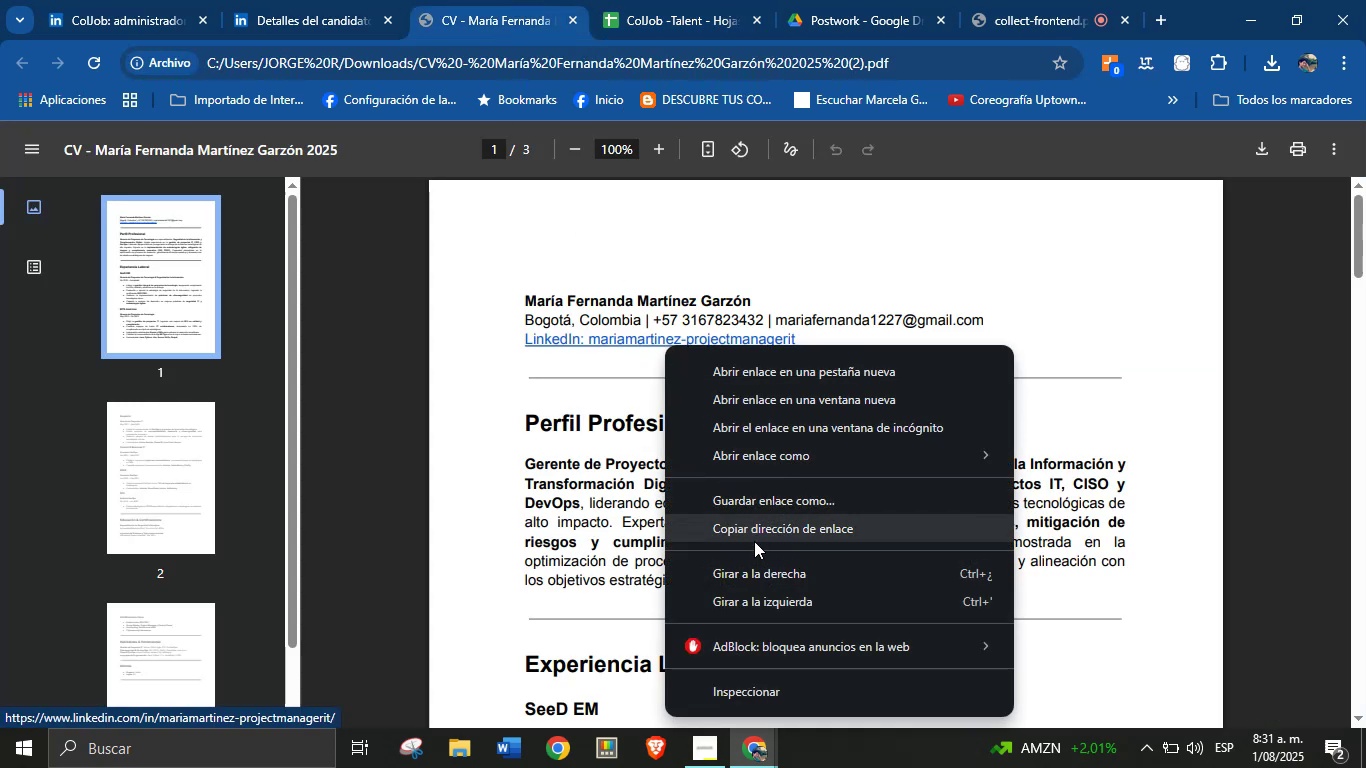 
left_click([756, 538])
 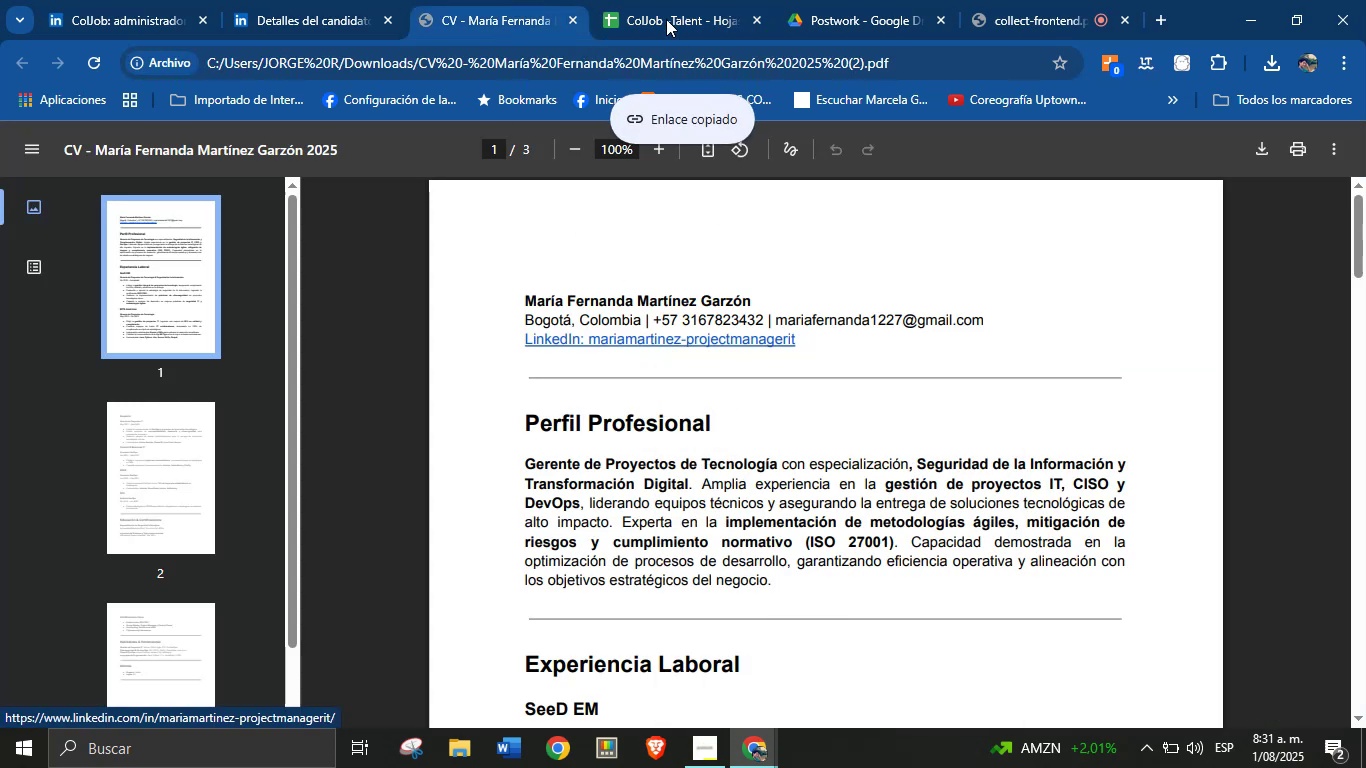 
left_click([663, 0])
 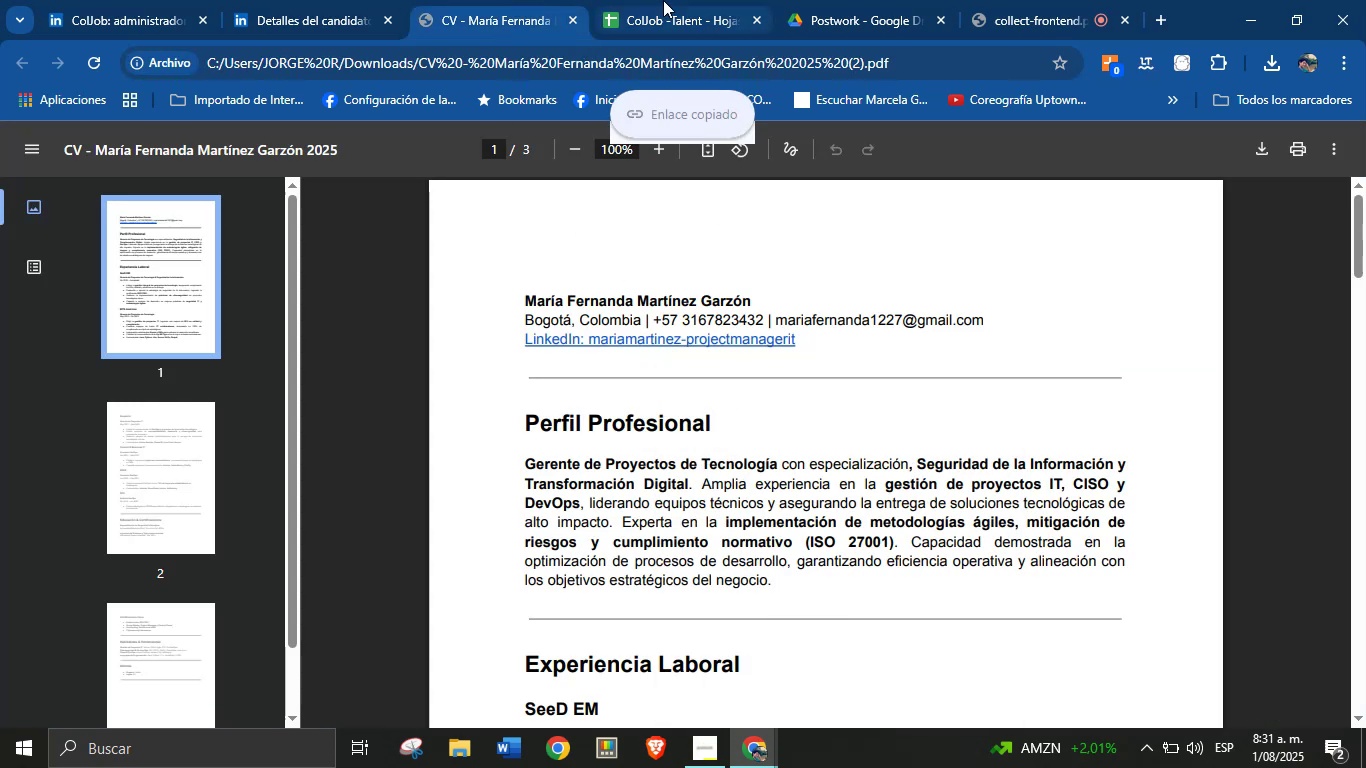 
key(Control+V)
 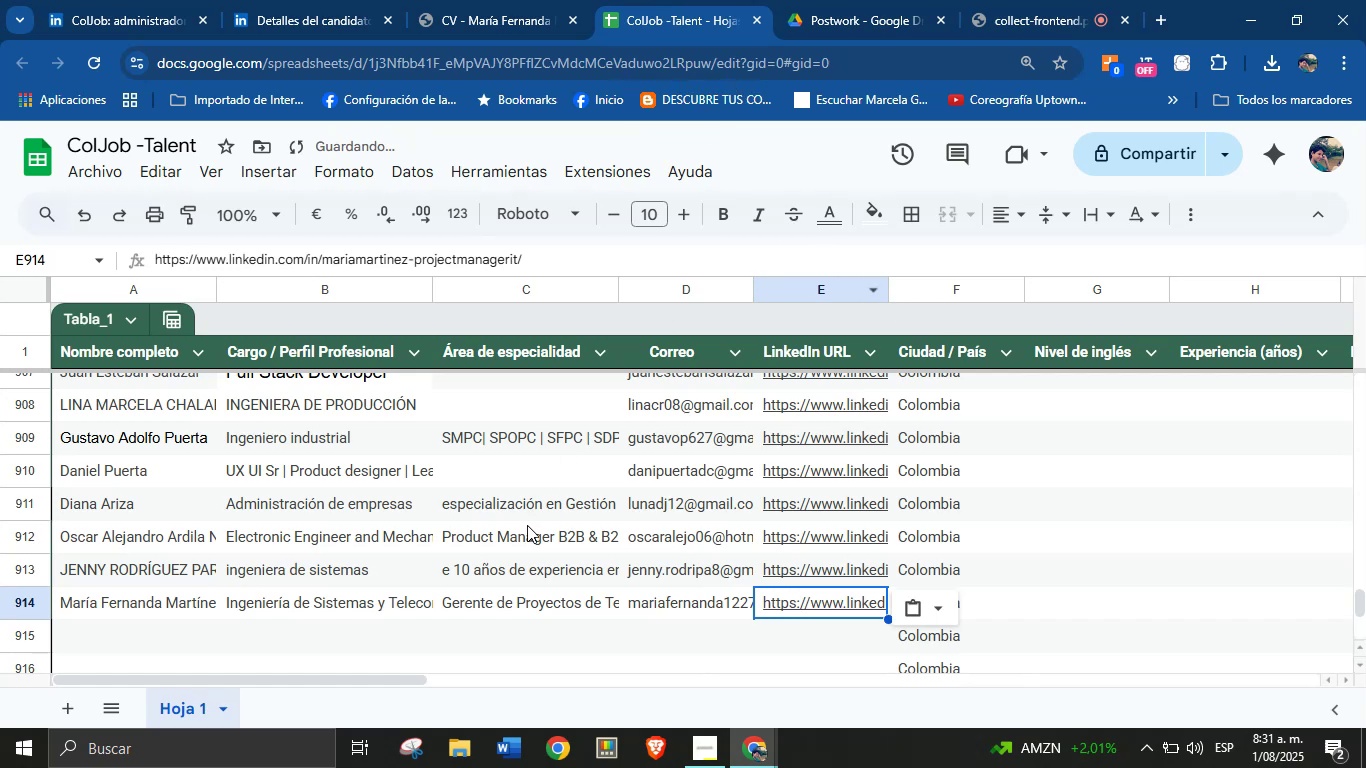 
key(Enter)
 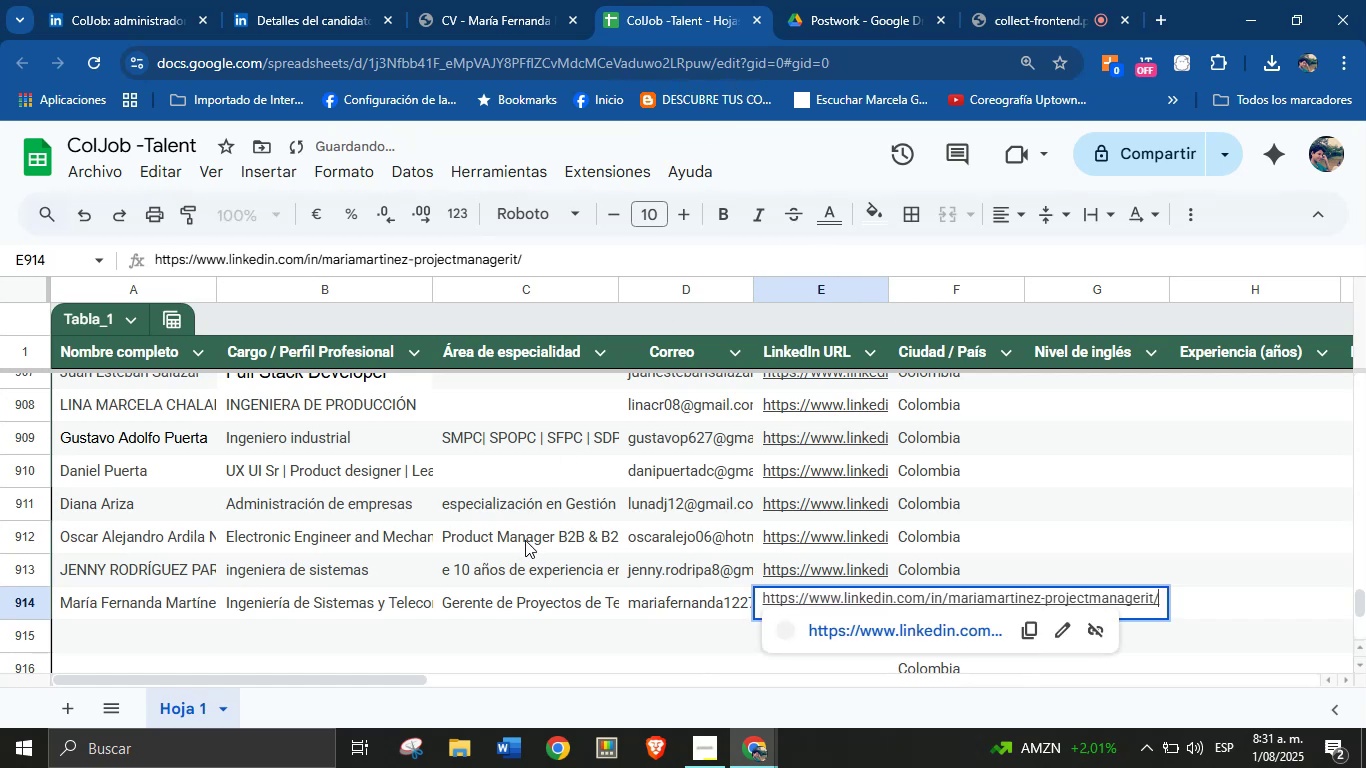 
key(Enter)
 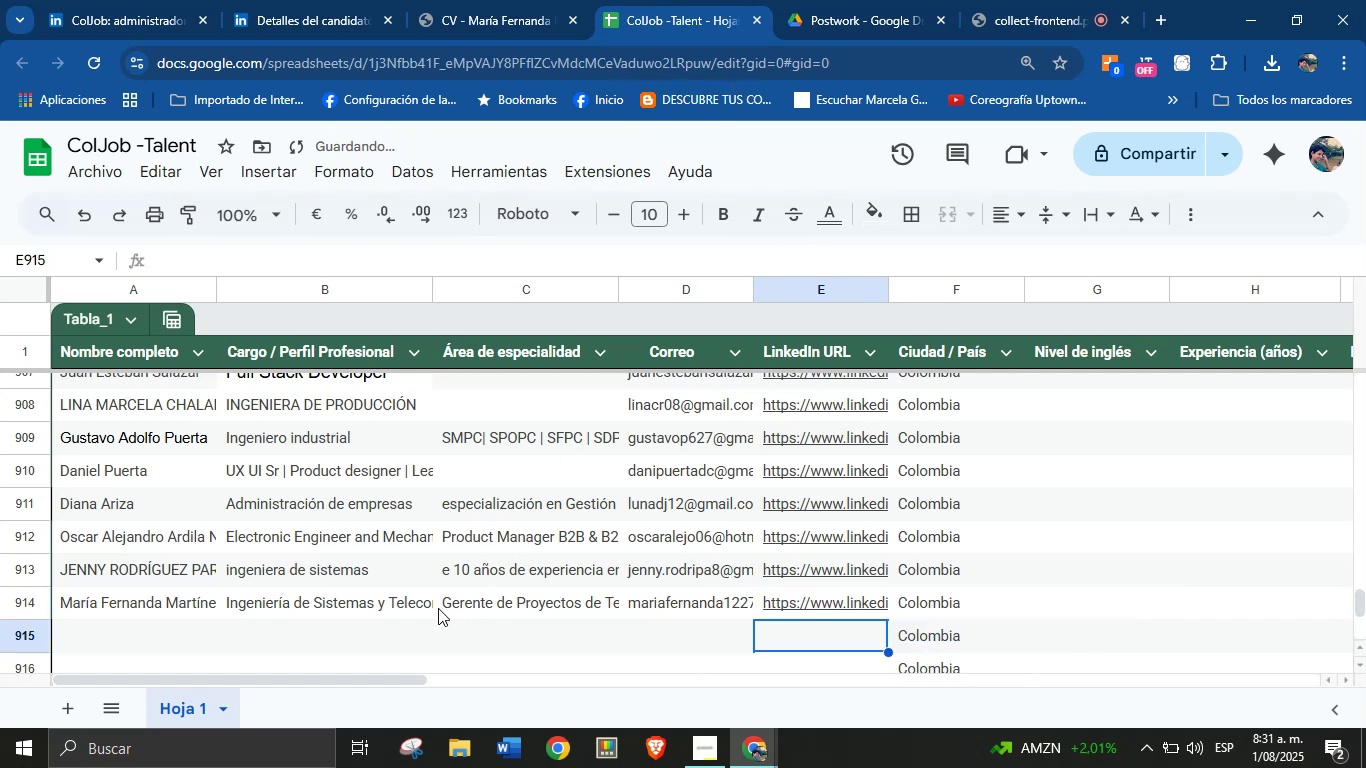 
scroll: coordinate [411, 595], scroll_direction: down, amount: 1.0
 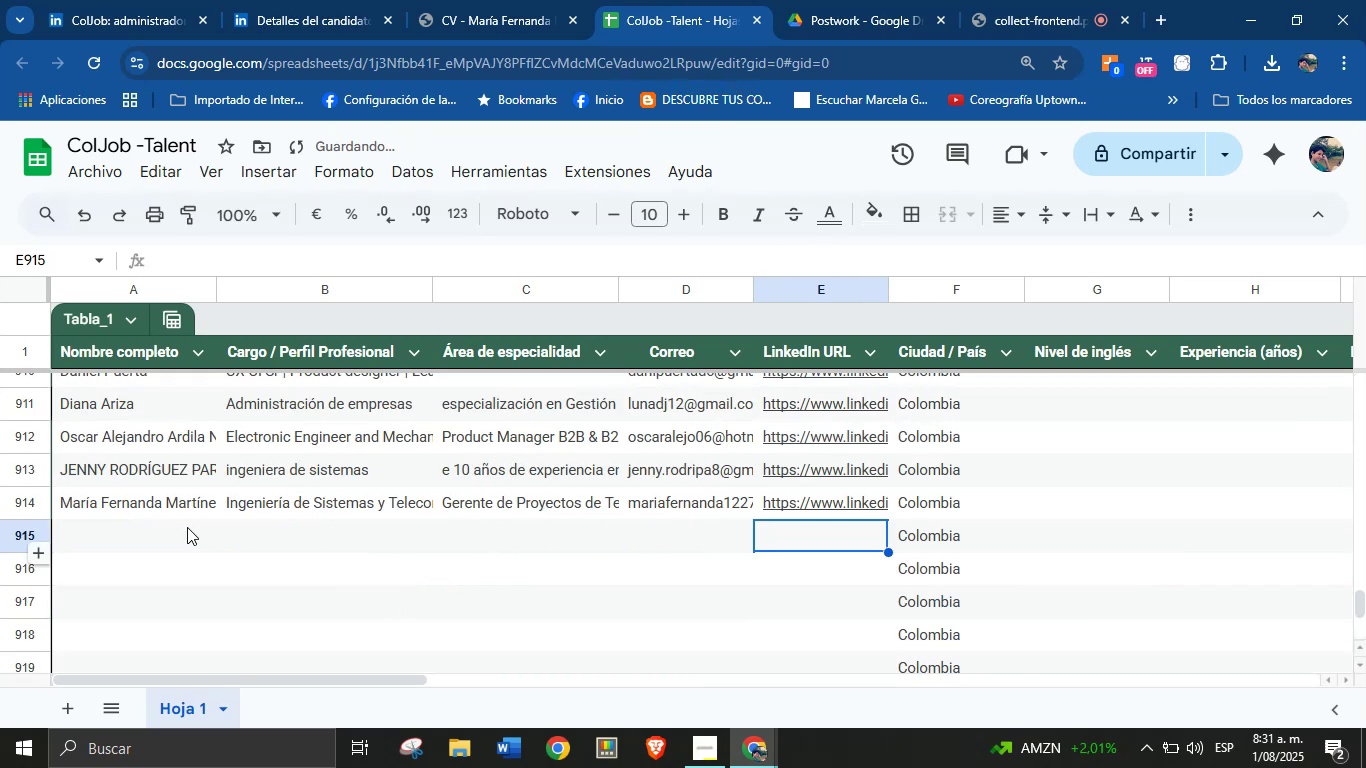 
left_click([176, 533])
 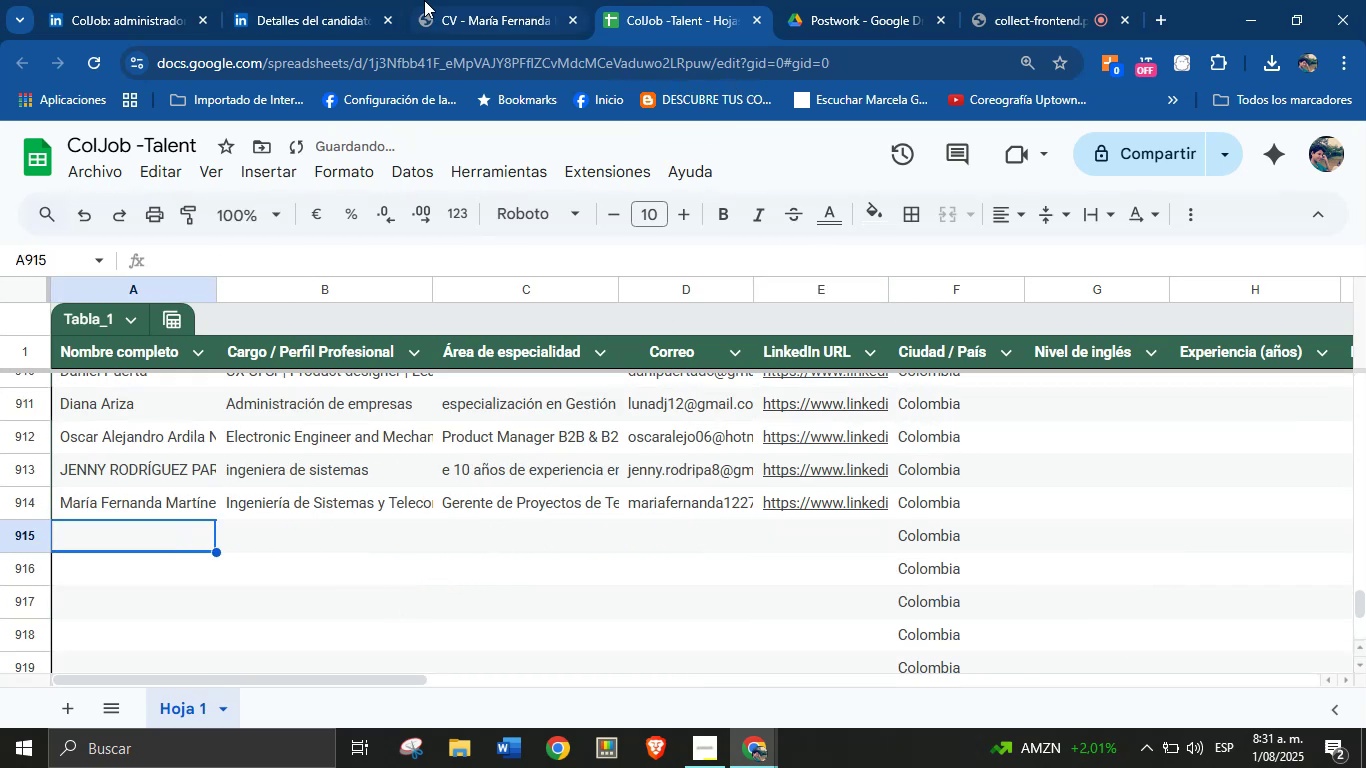 
left_click([350, 0])
 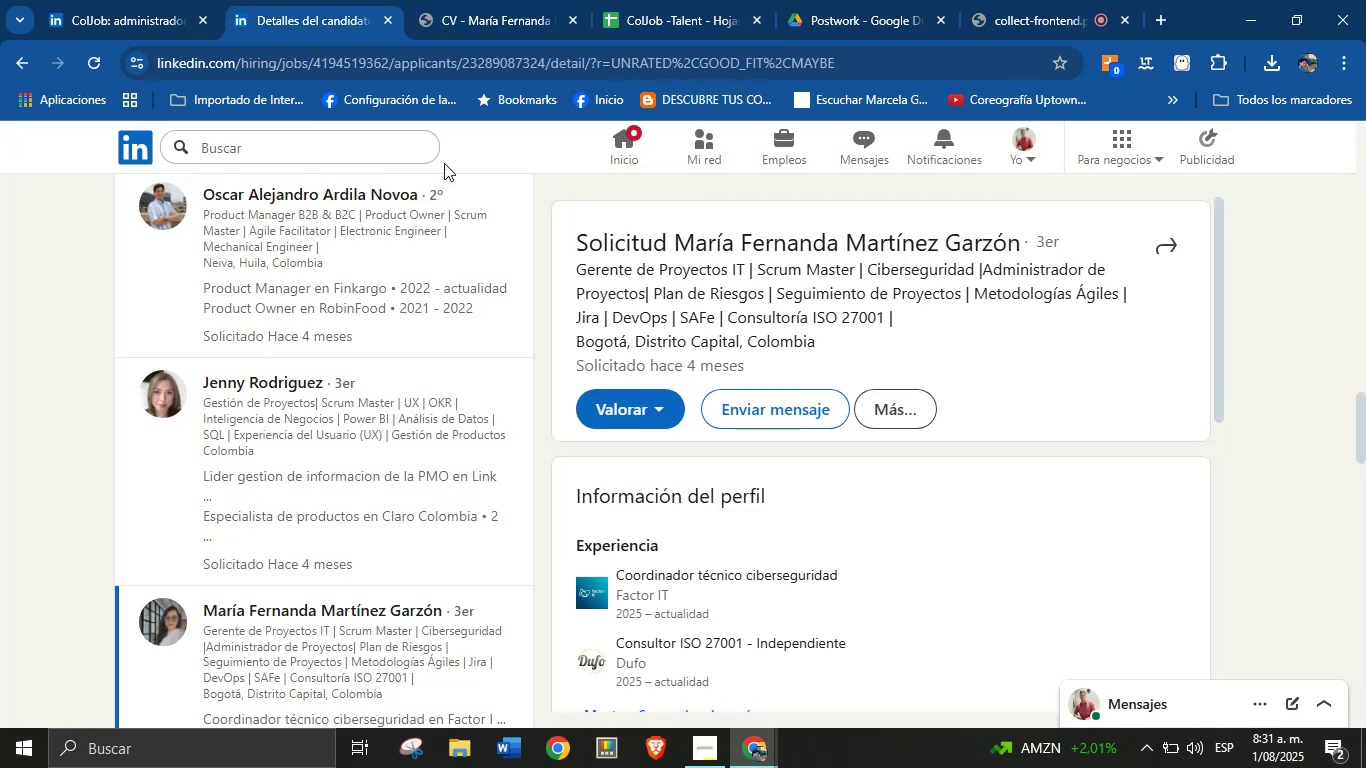 
scroll: coordinate [339, 401], scroll_direction: down, amount: 4.0
 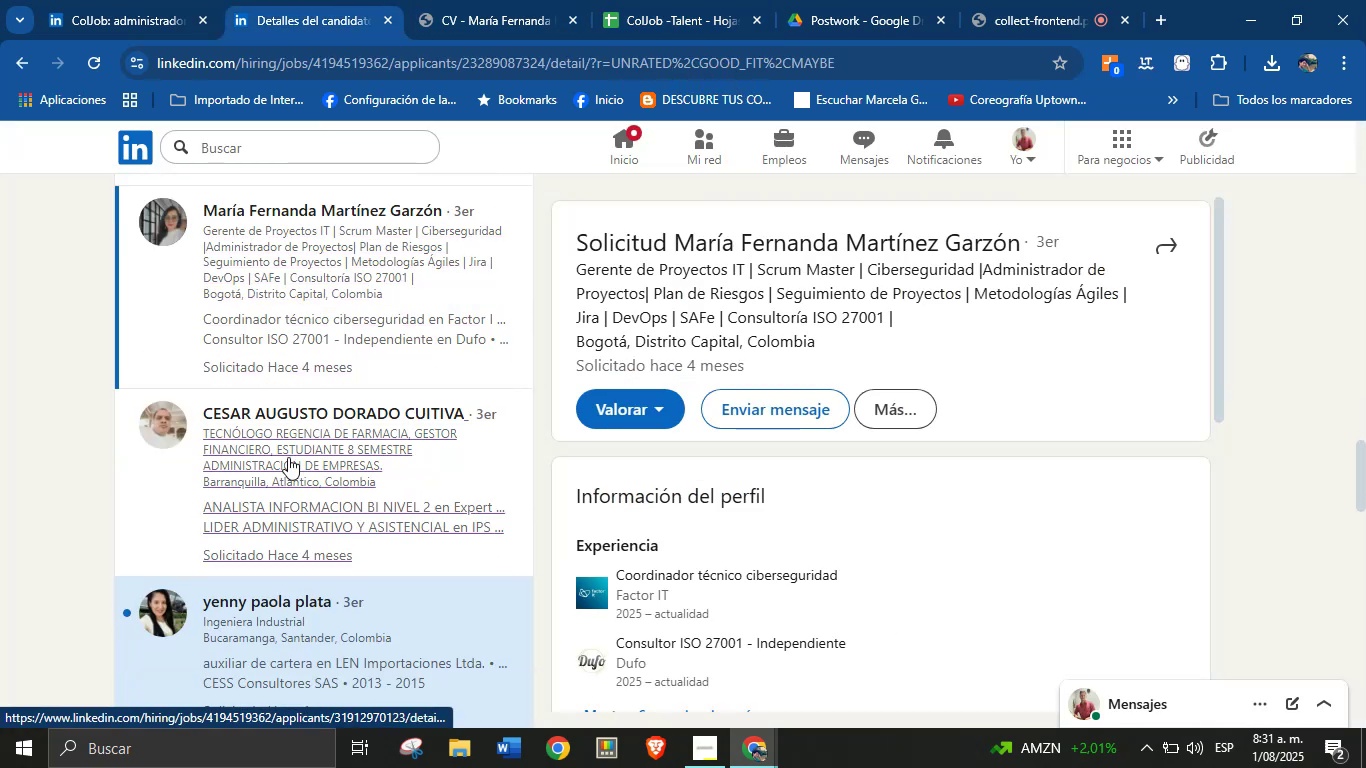 
left_click([288, 458])
 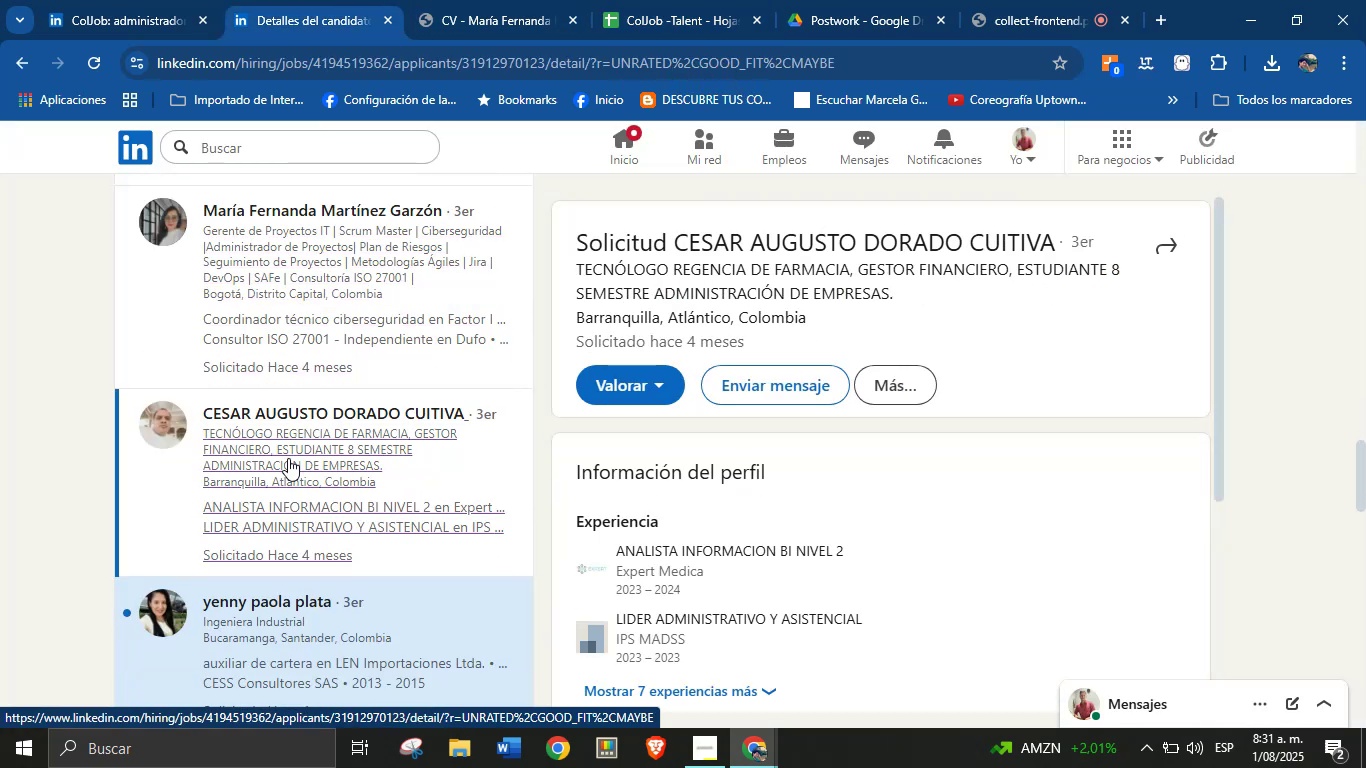 
scroll: coordinate [85, 63], scroll_direction: down, amount: 6.0
 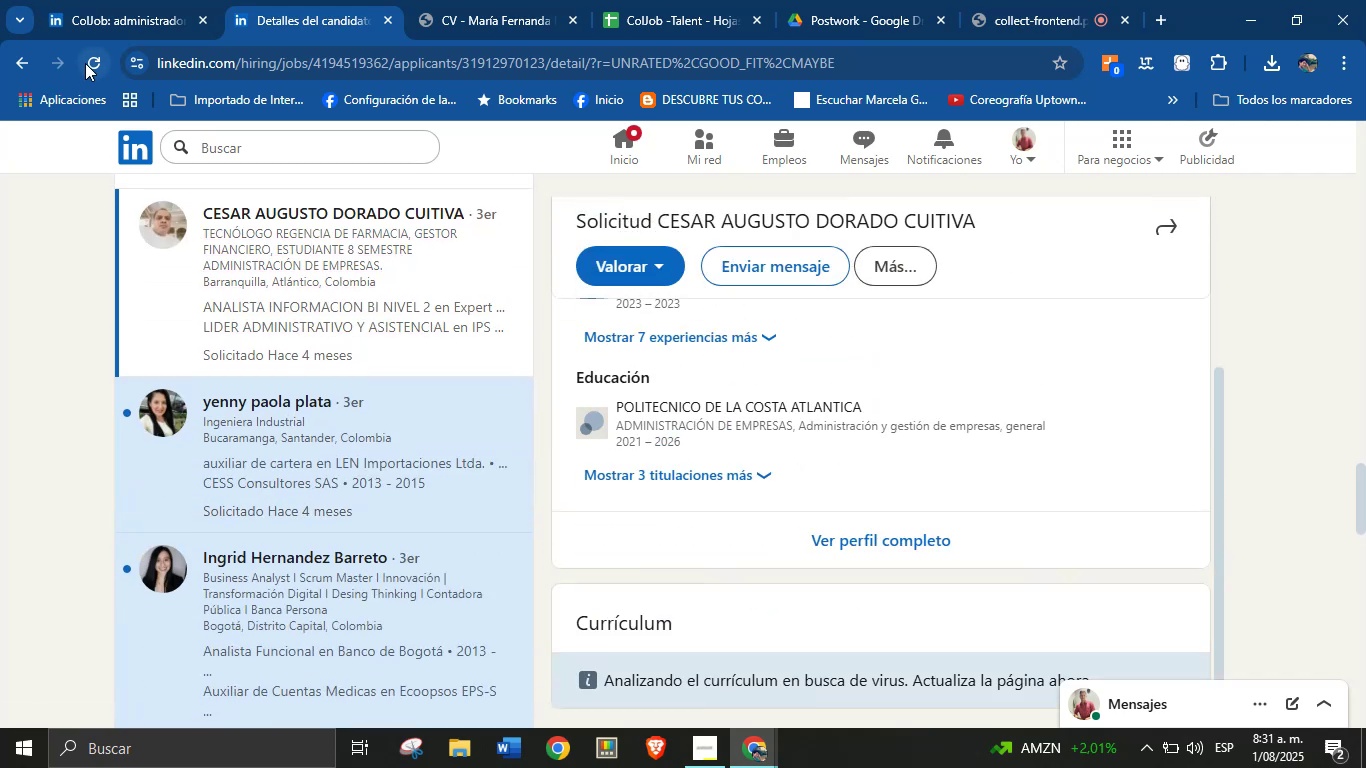 
left_click([85, 63])
 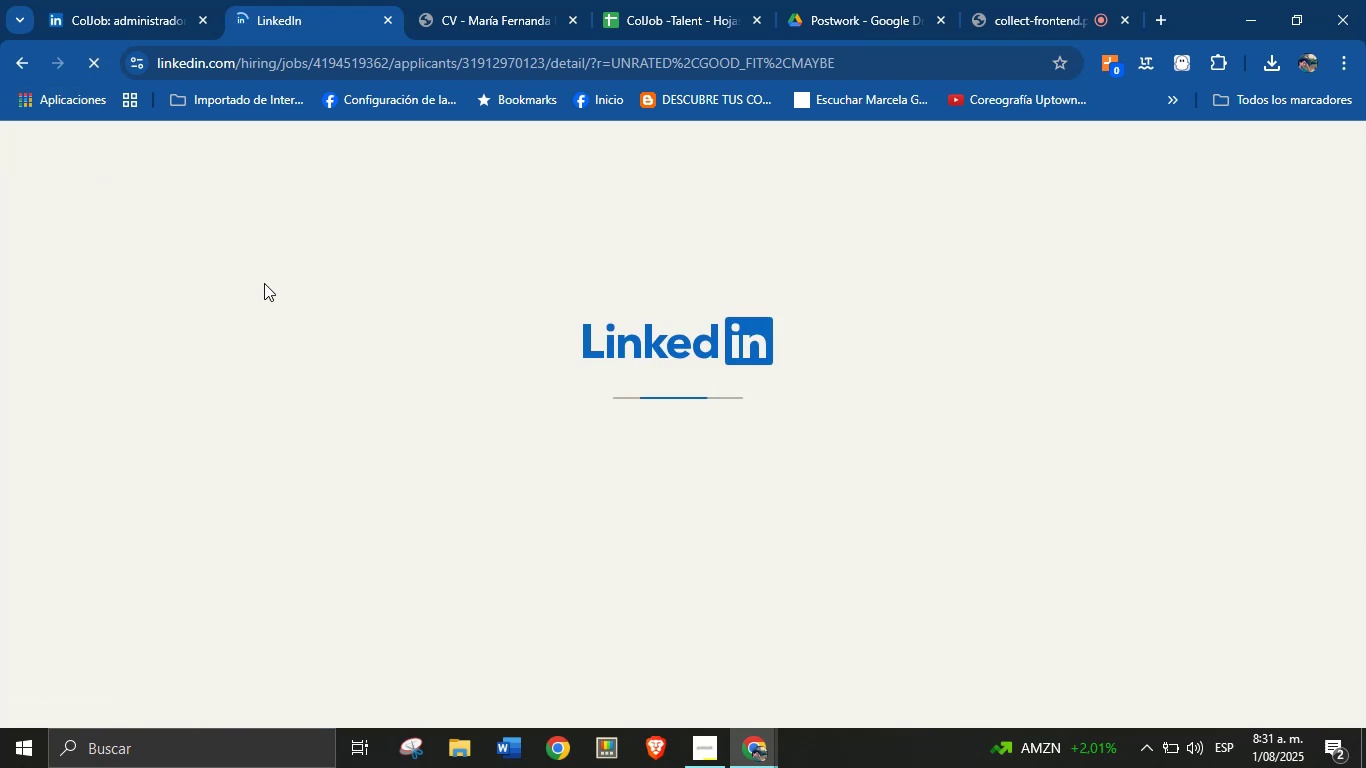 
wait(5.85)
 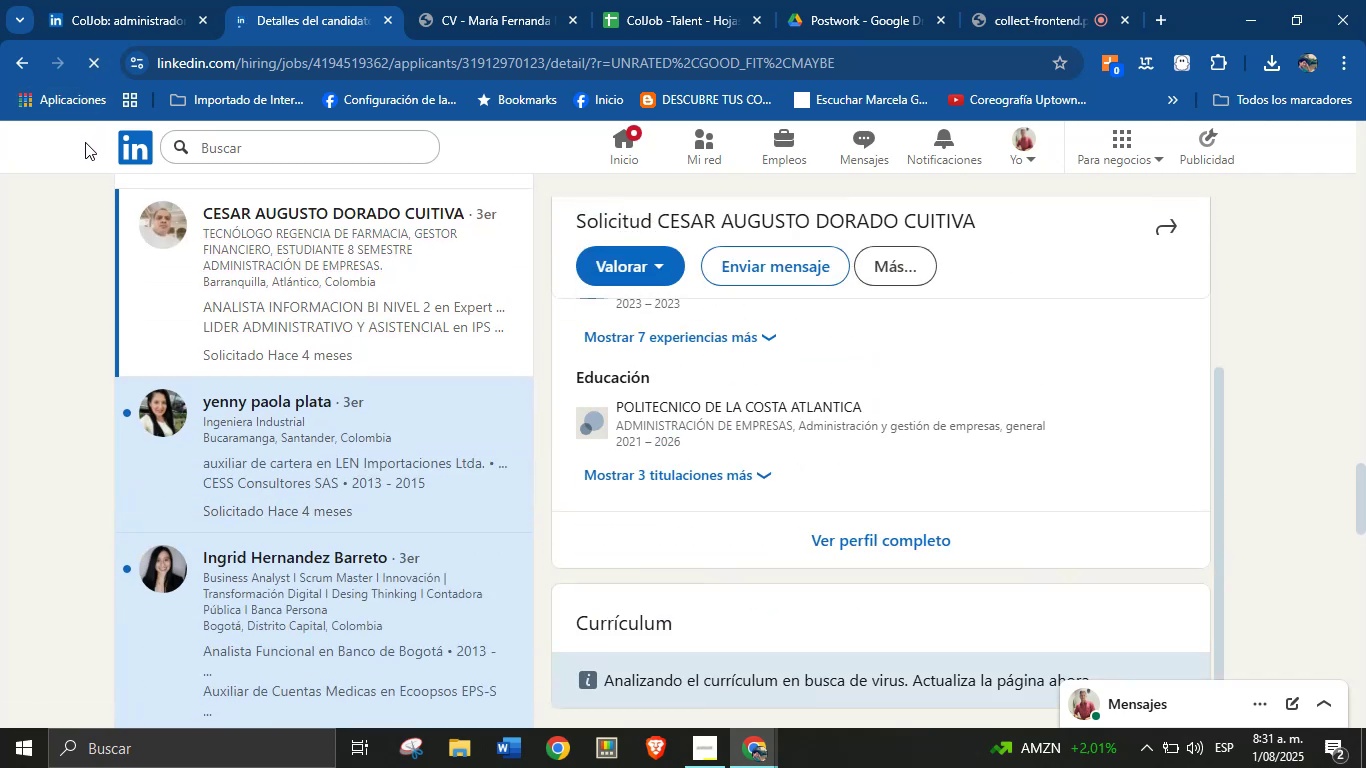 
left_click([540, 0])
 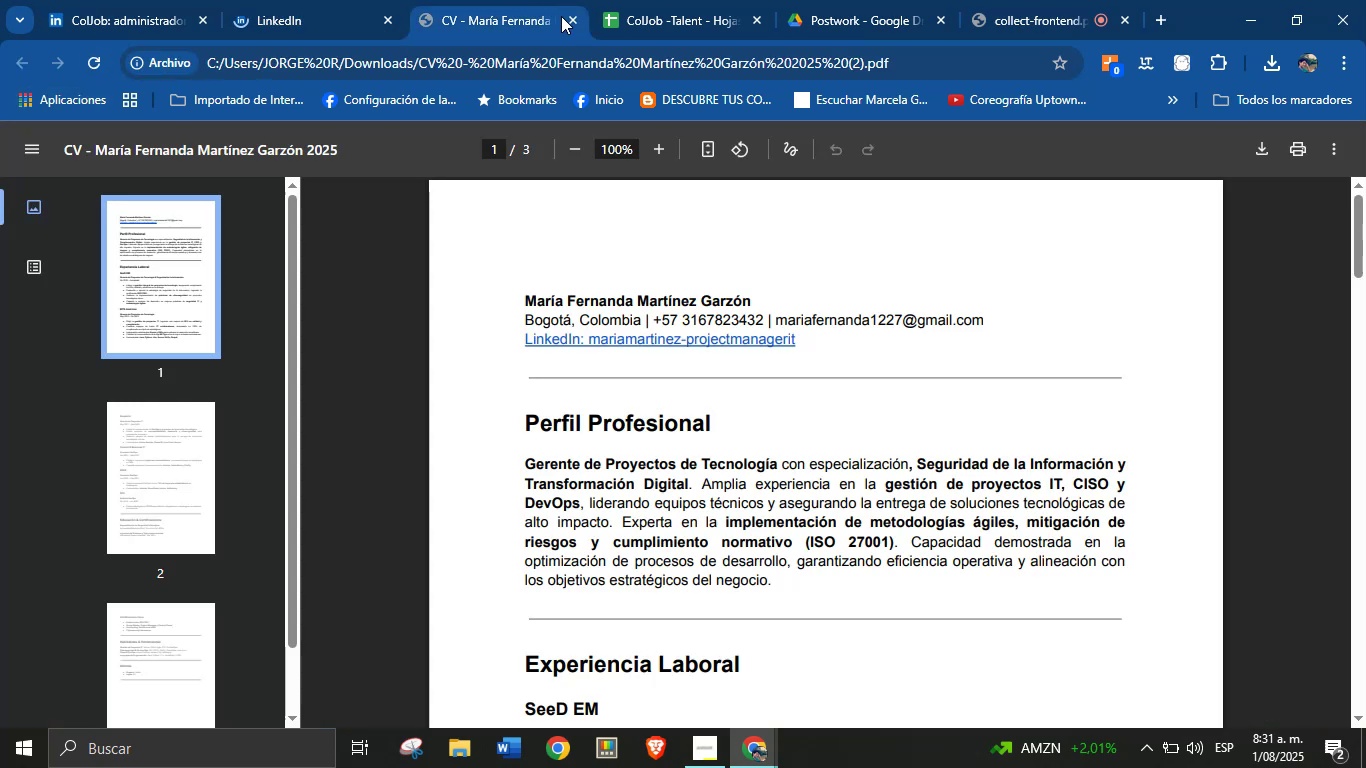 
left_click([570, 16])
 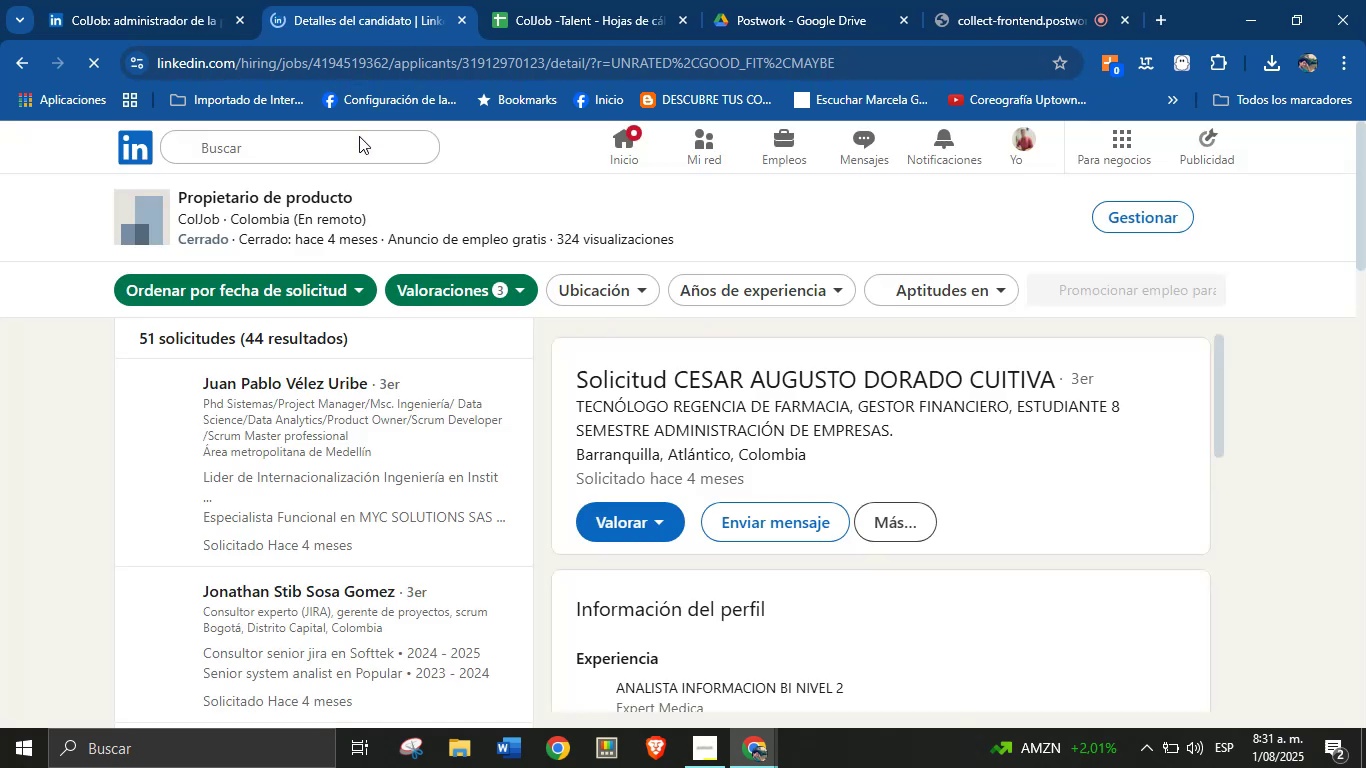 
wait(10.1)
 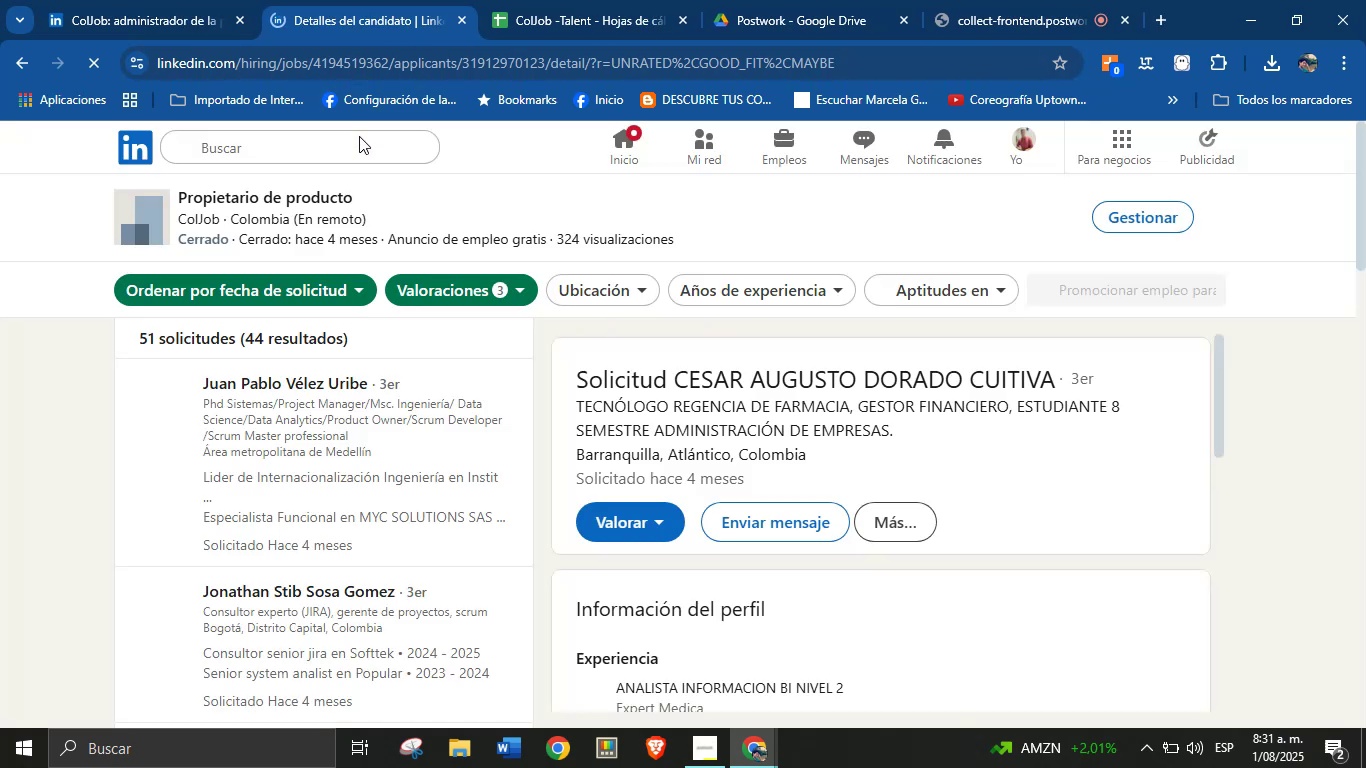 
scroll: coordinate [1014, 461], scroll_direction: down, amount: 5.0
 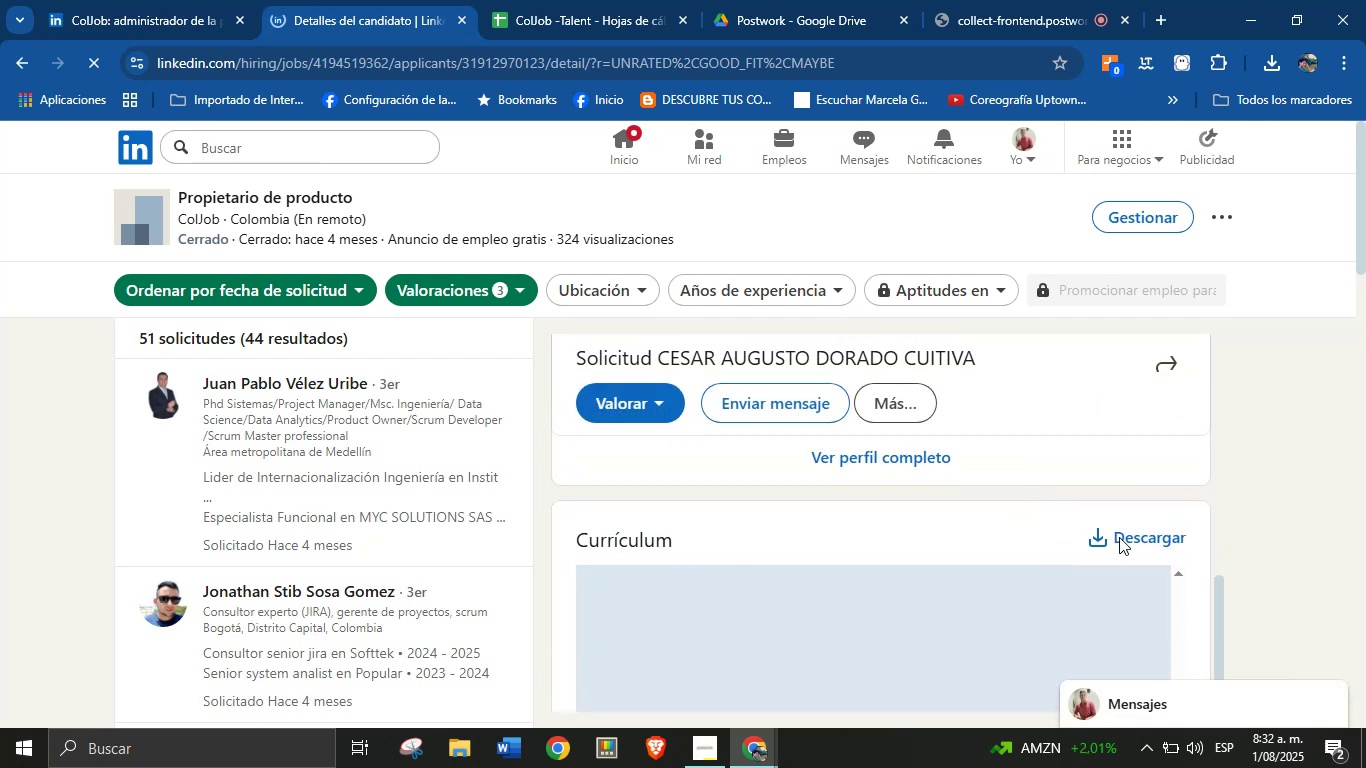 
left_click([1120, 537])
 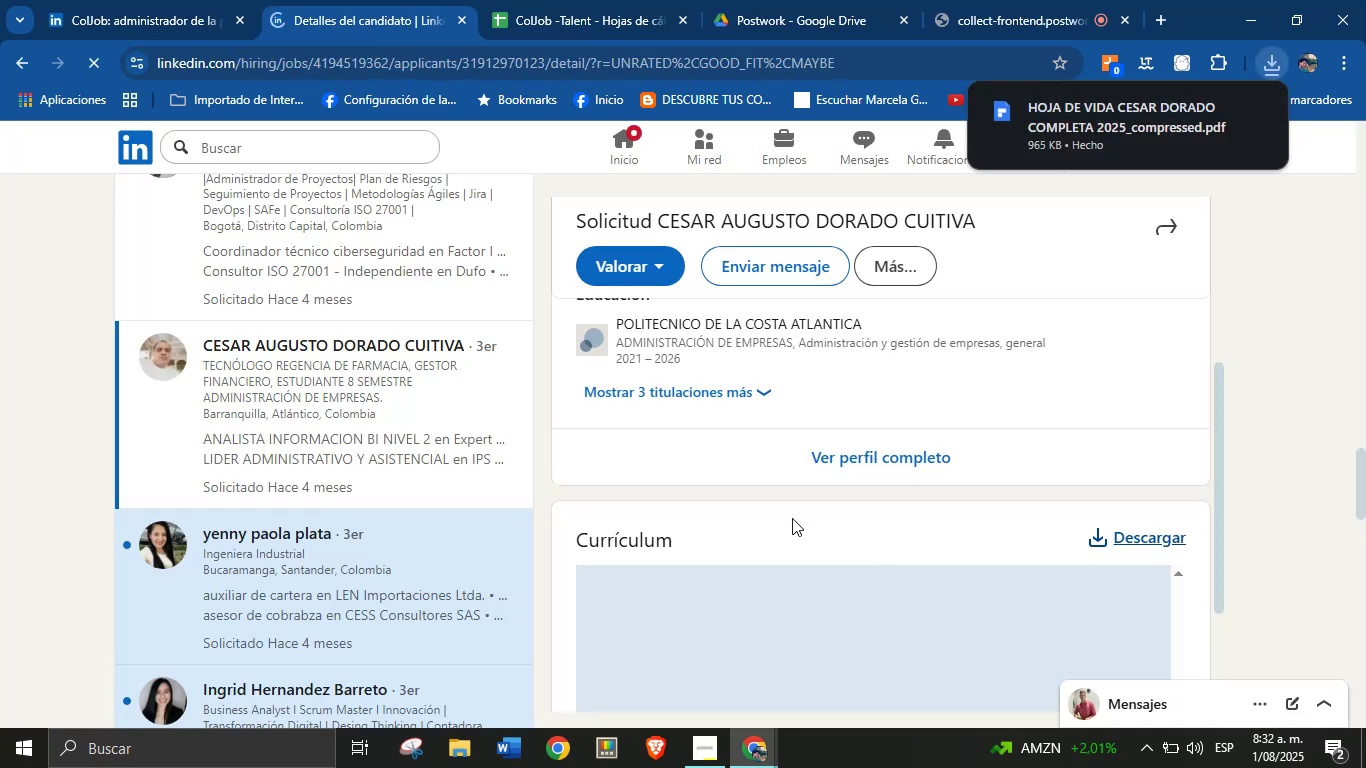 
wait(5.85)
 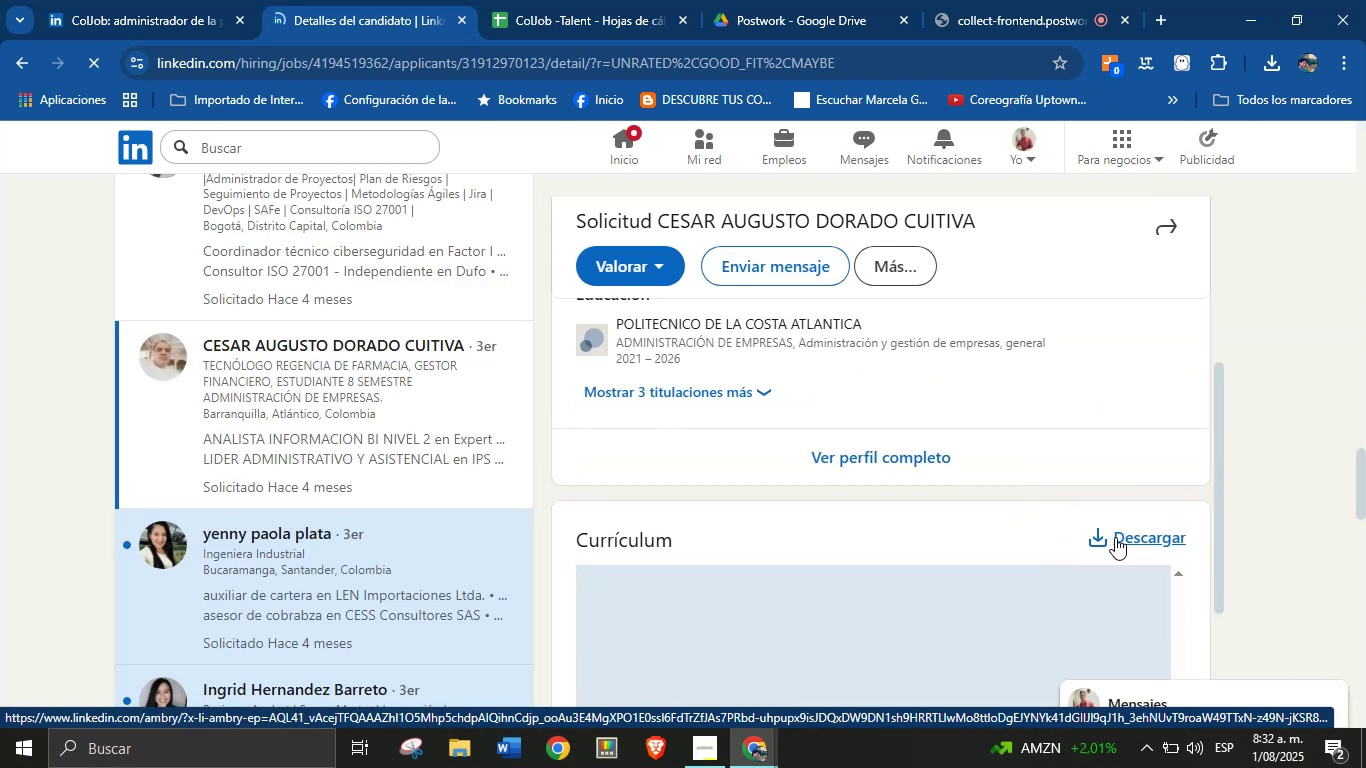 
left_click([1023, 129])
 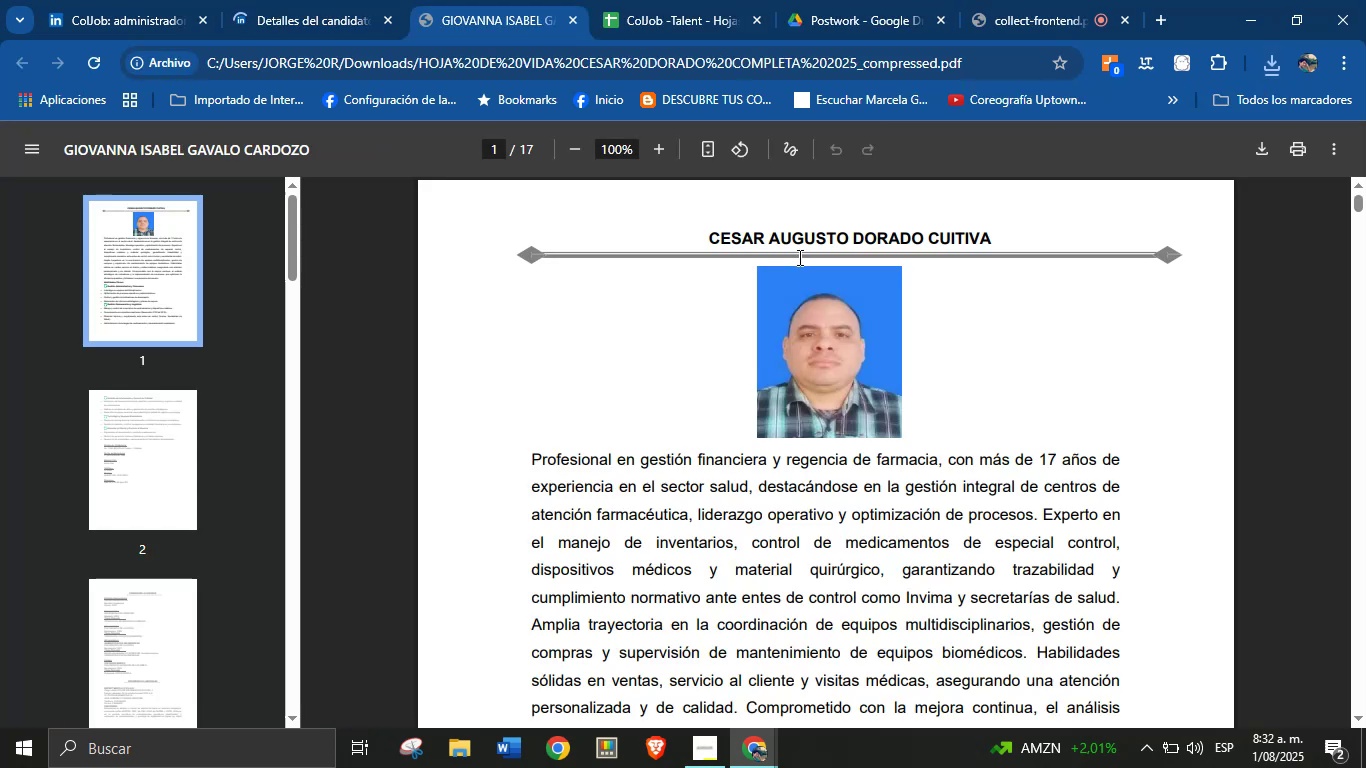 
left_click_drag(start_coordinate=[710, 236], to_coordinate=[1004, 239])
 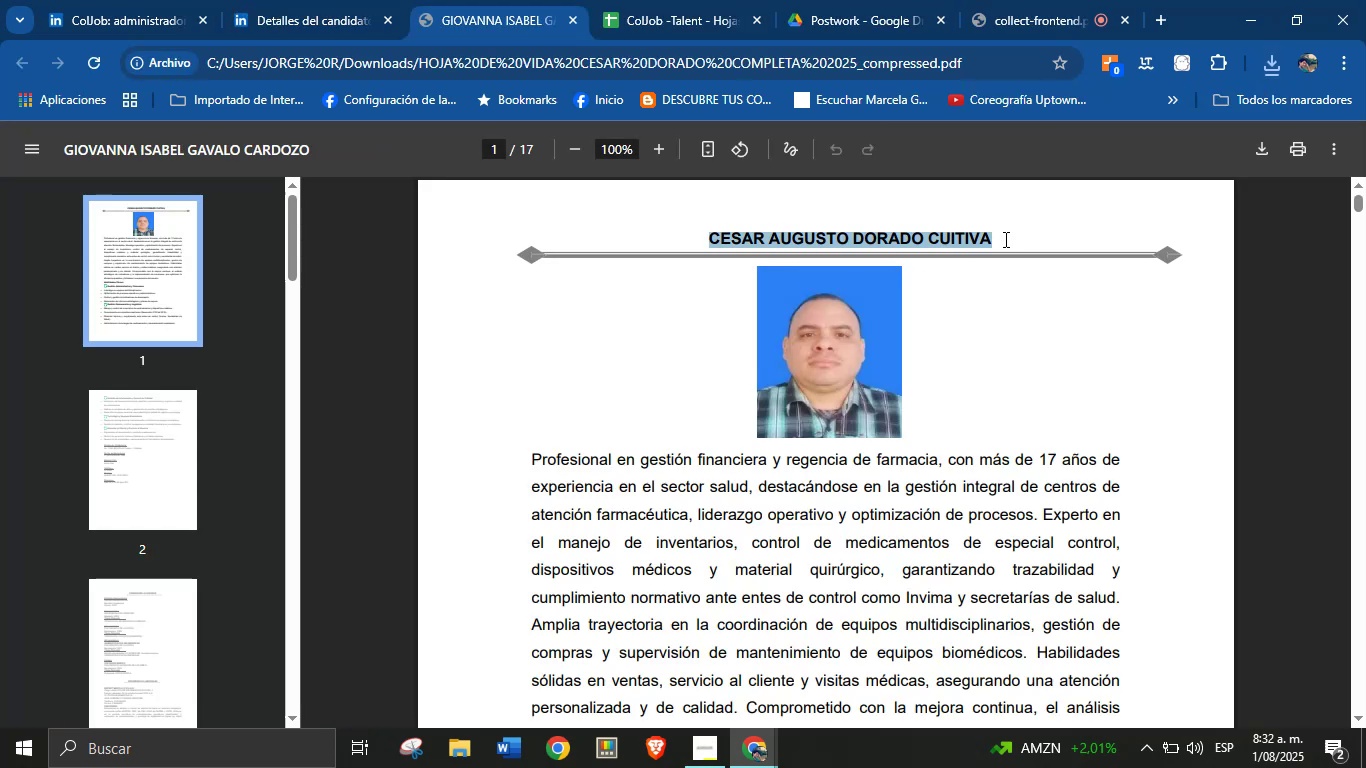 
key(Control+C)
 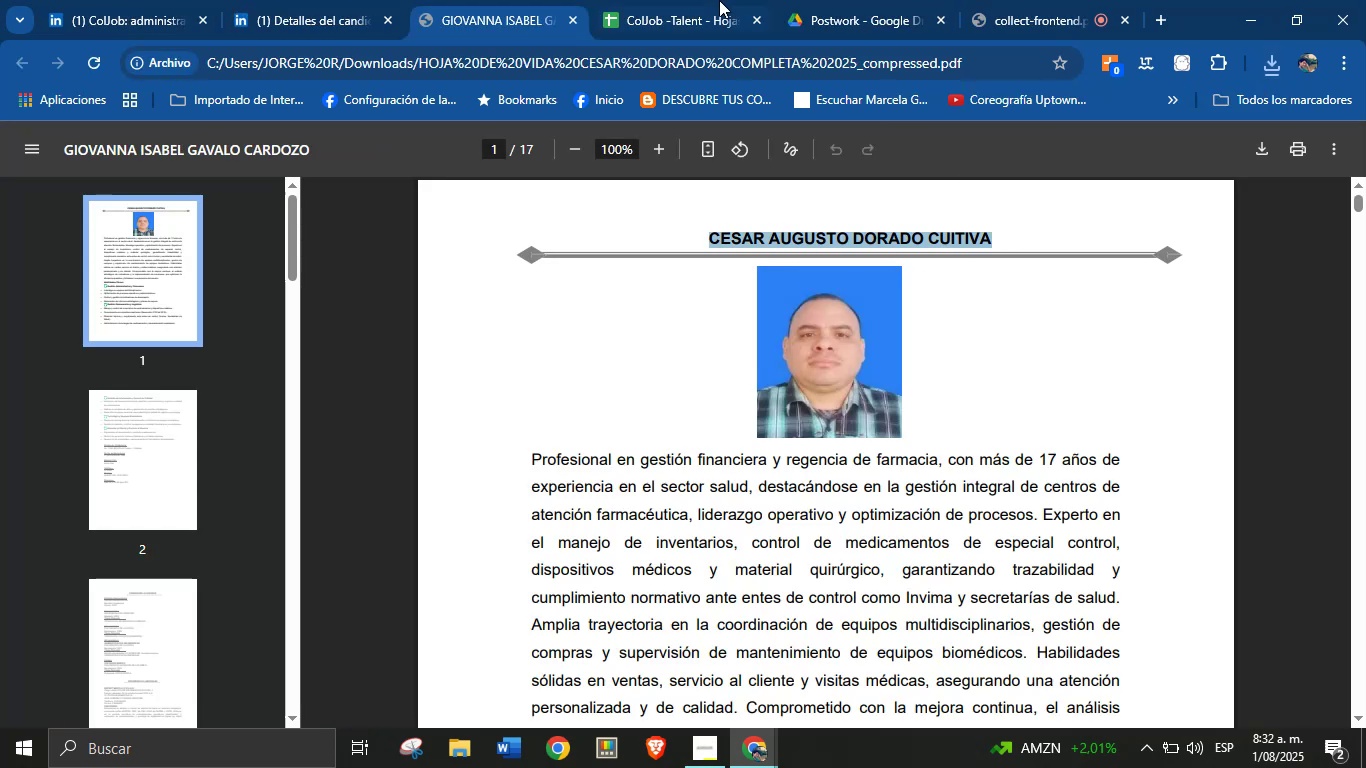 
left_click([639, 0])
 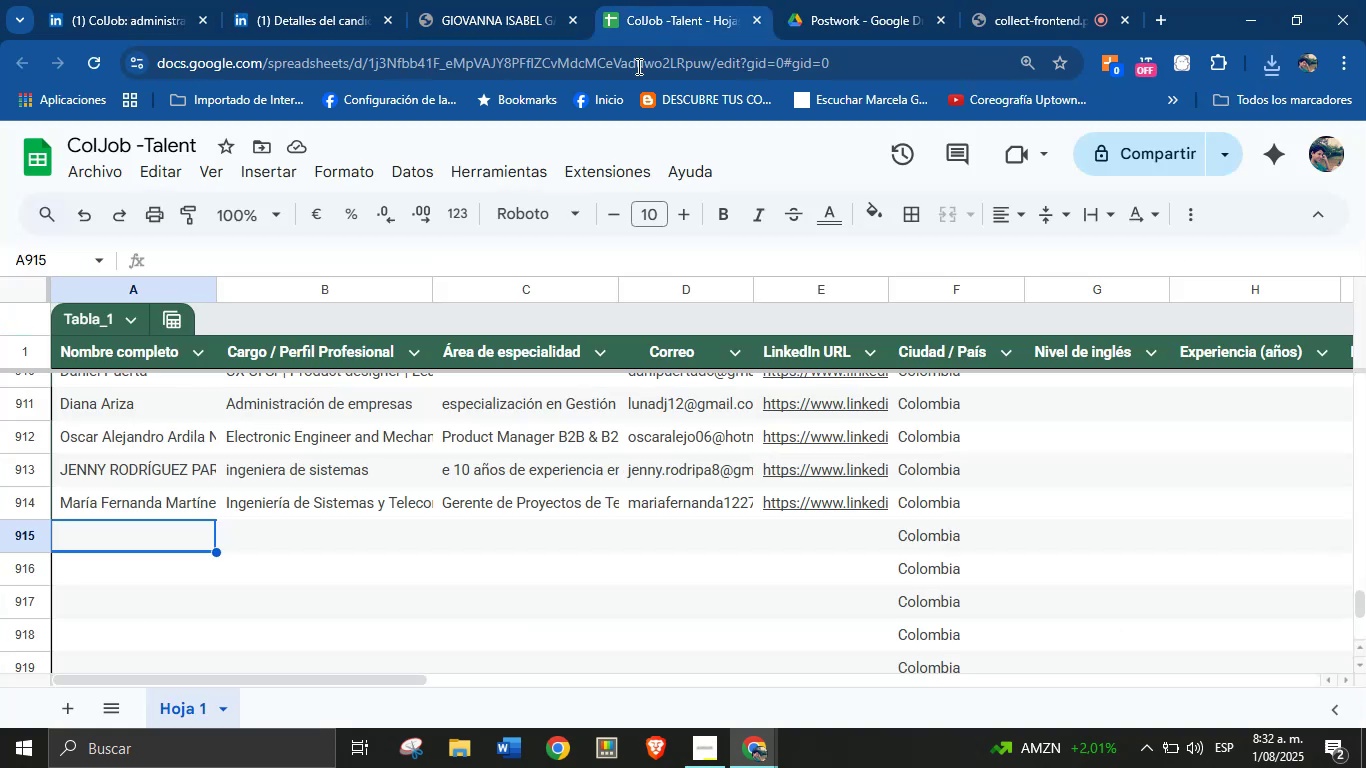 
key(Control+V)
 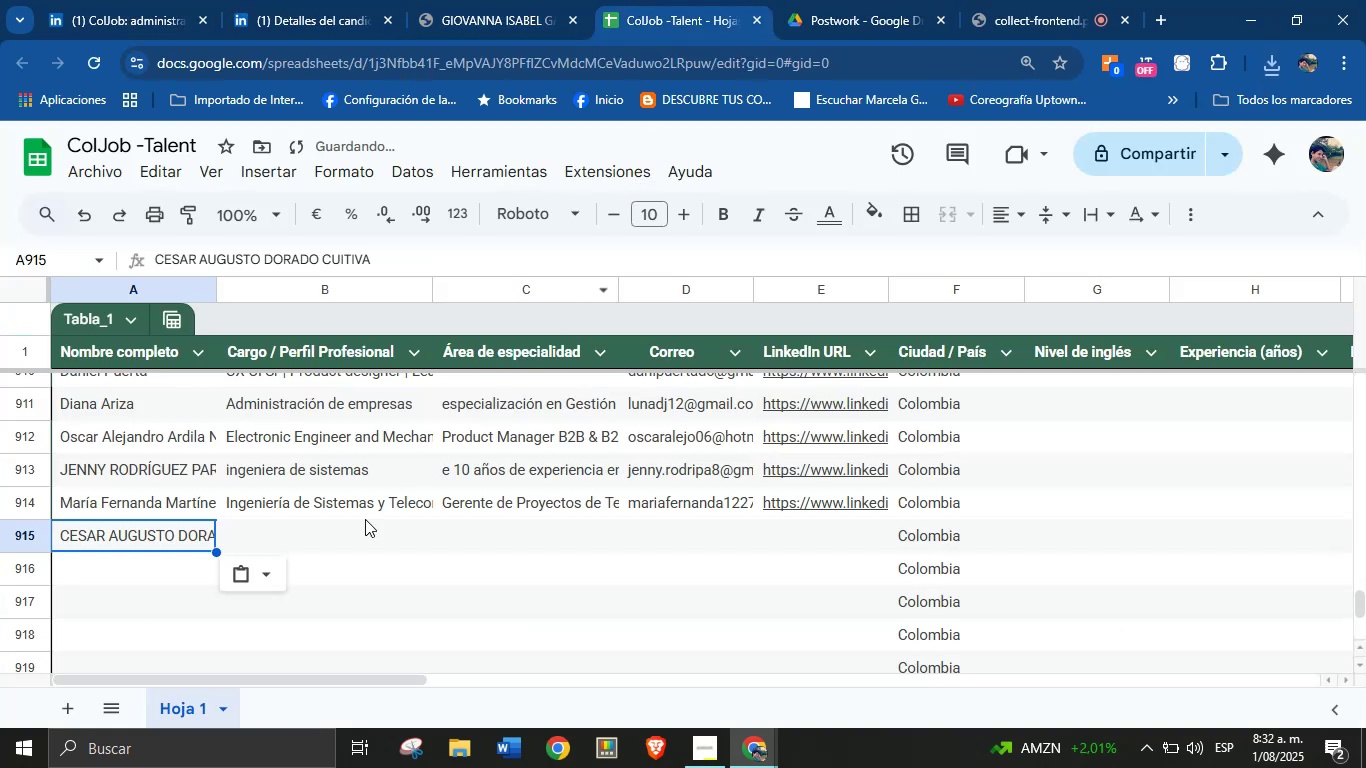 
left_click([349, 532])
 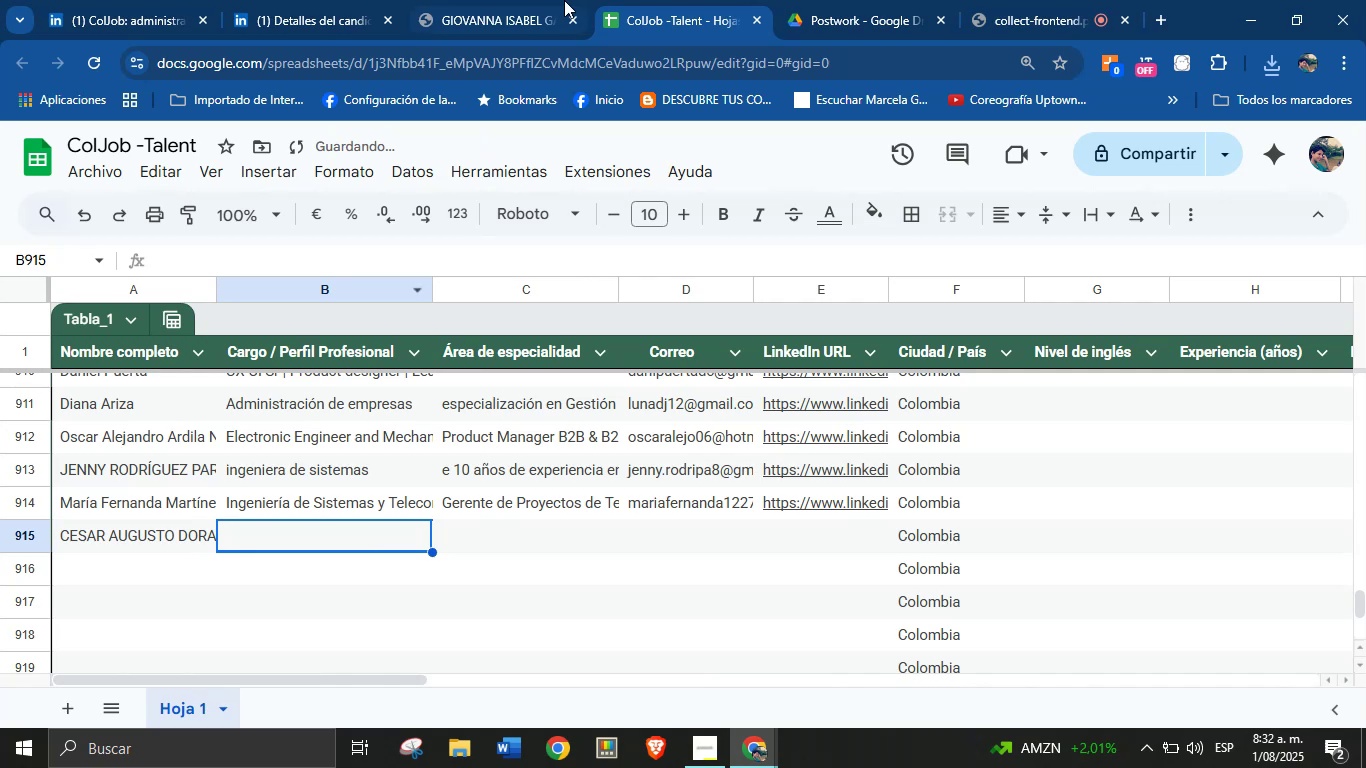 
left_click([529, 0])
 